 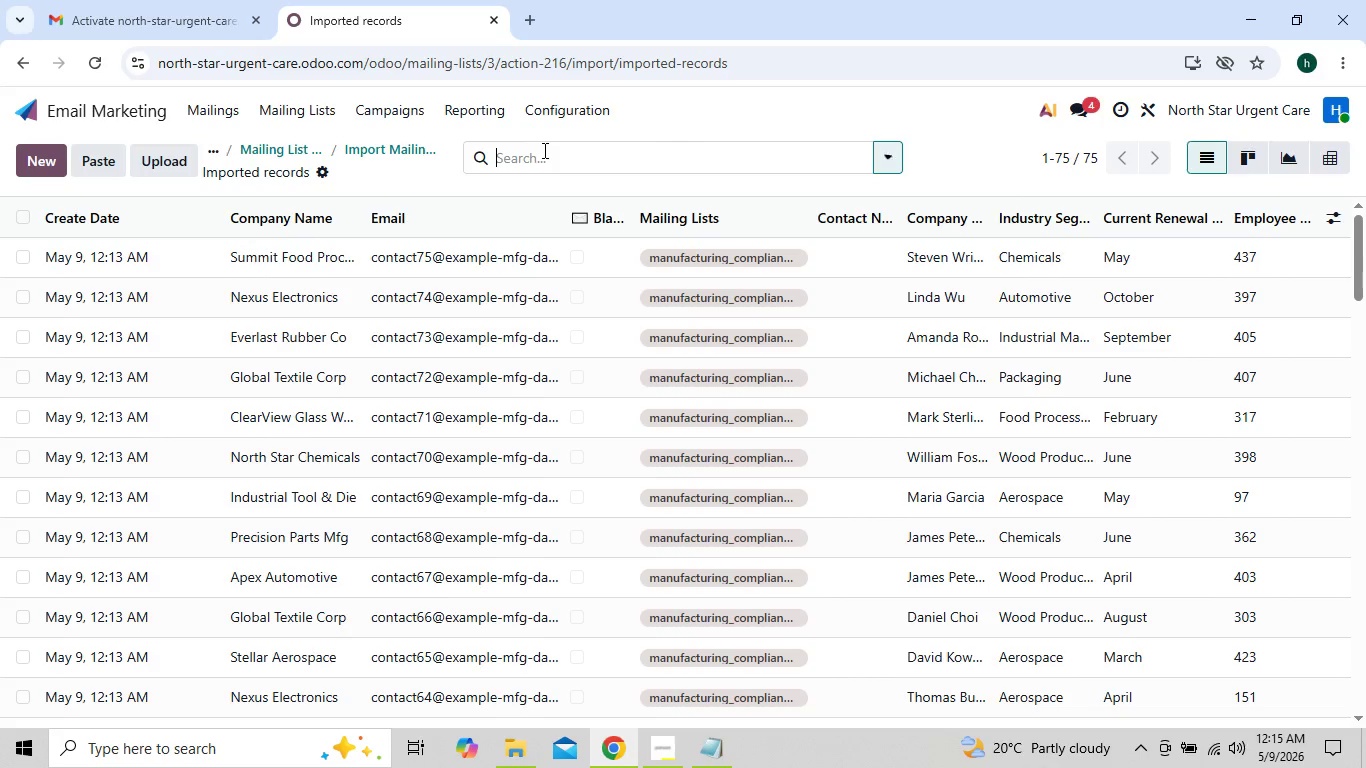 
left_click([543, 150])
 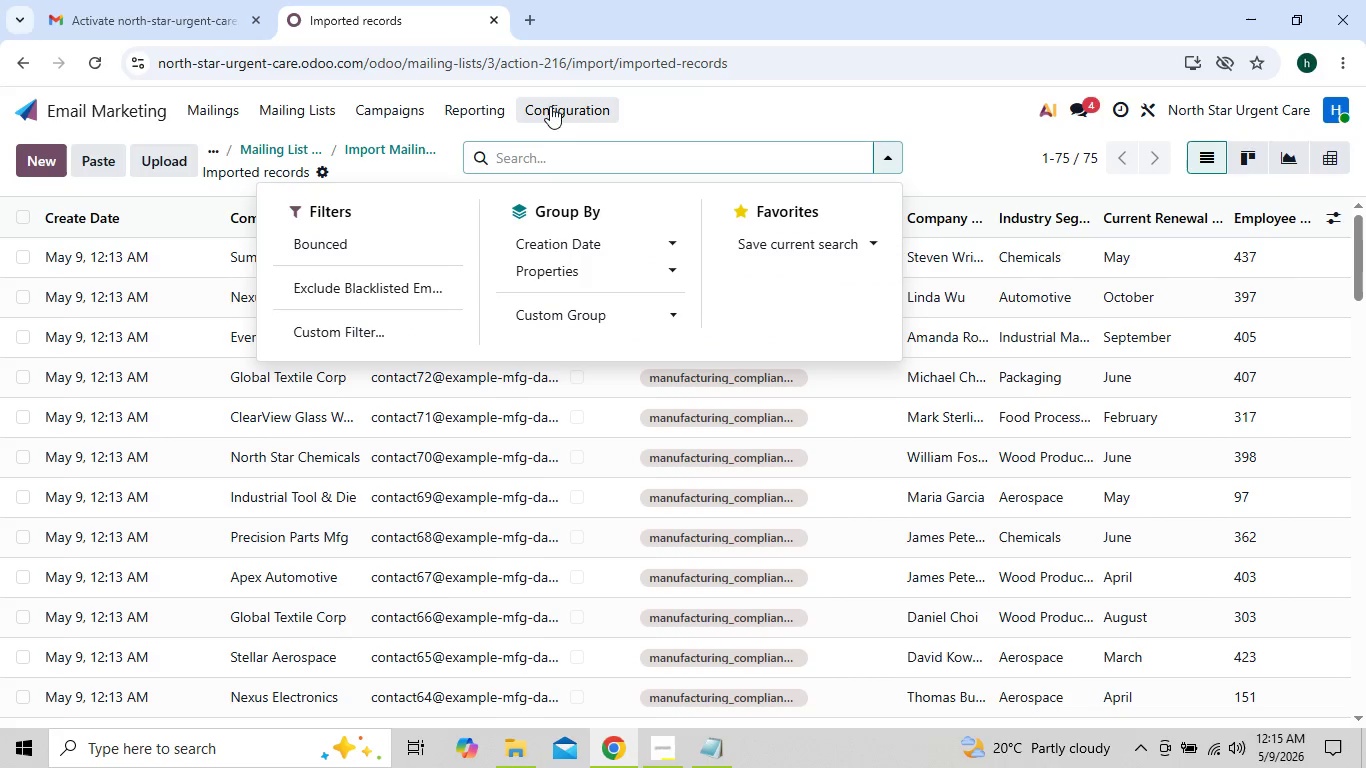 
left_click([551, 101])
 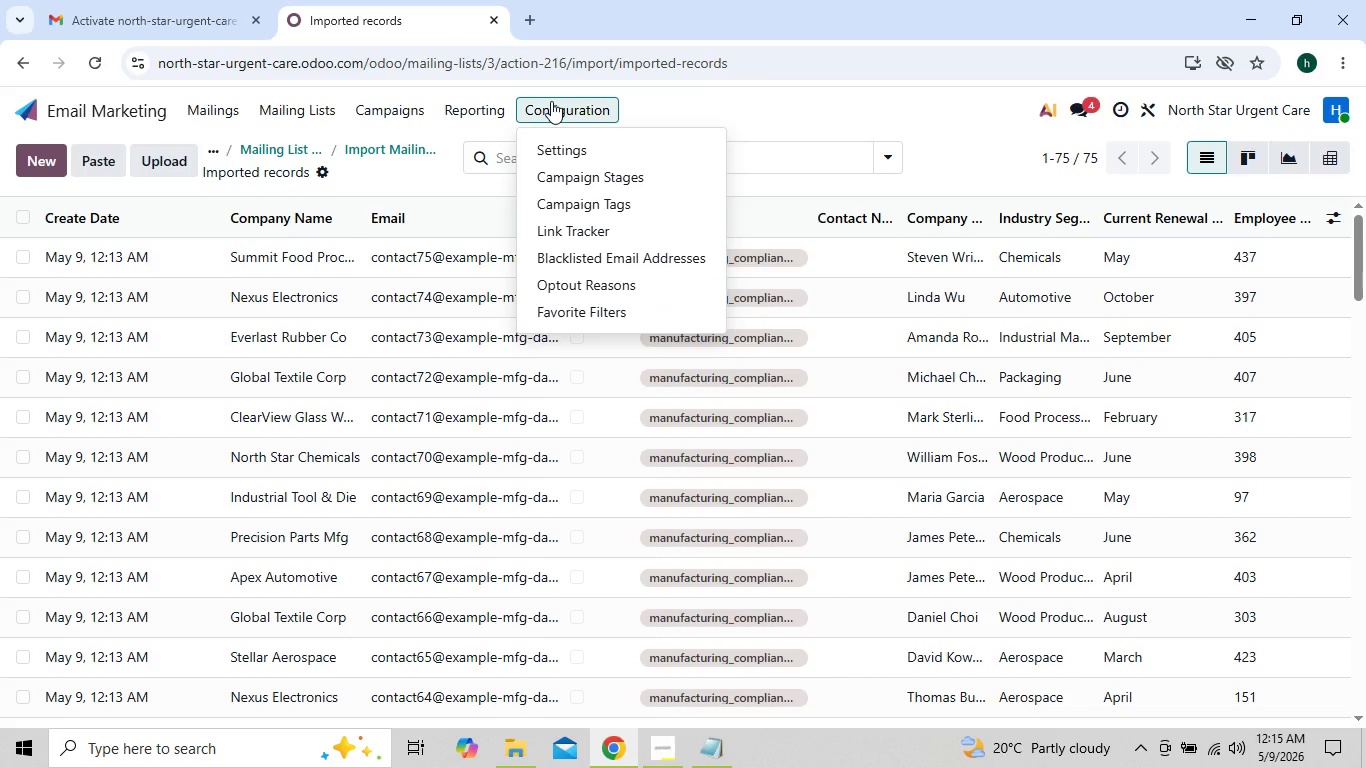 
wait(6.22)
 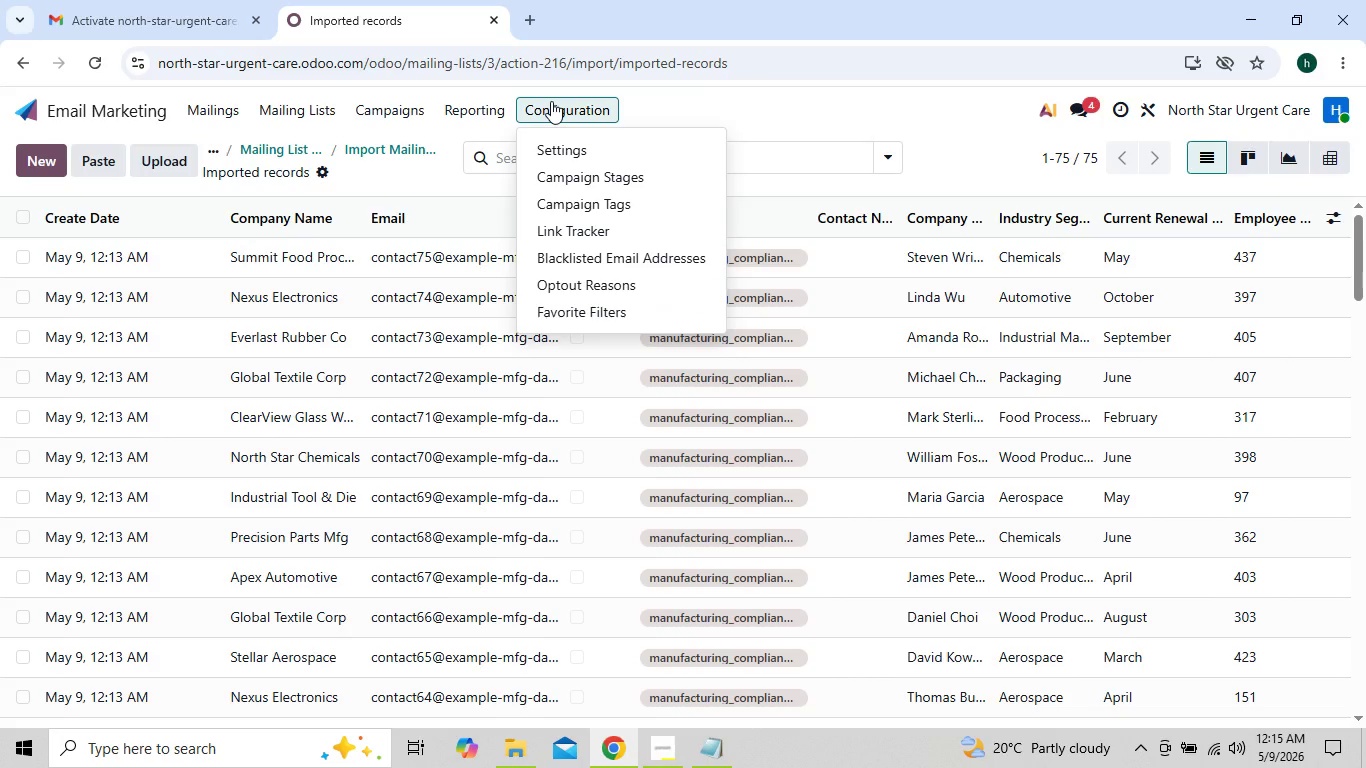 
left_click([551, 101])
 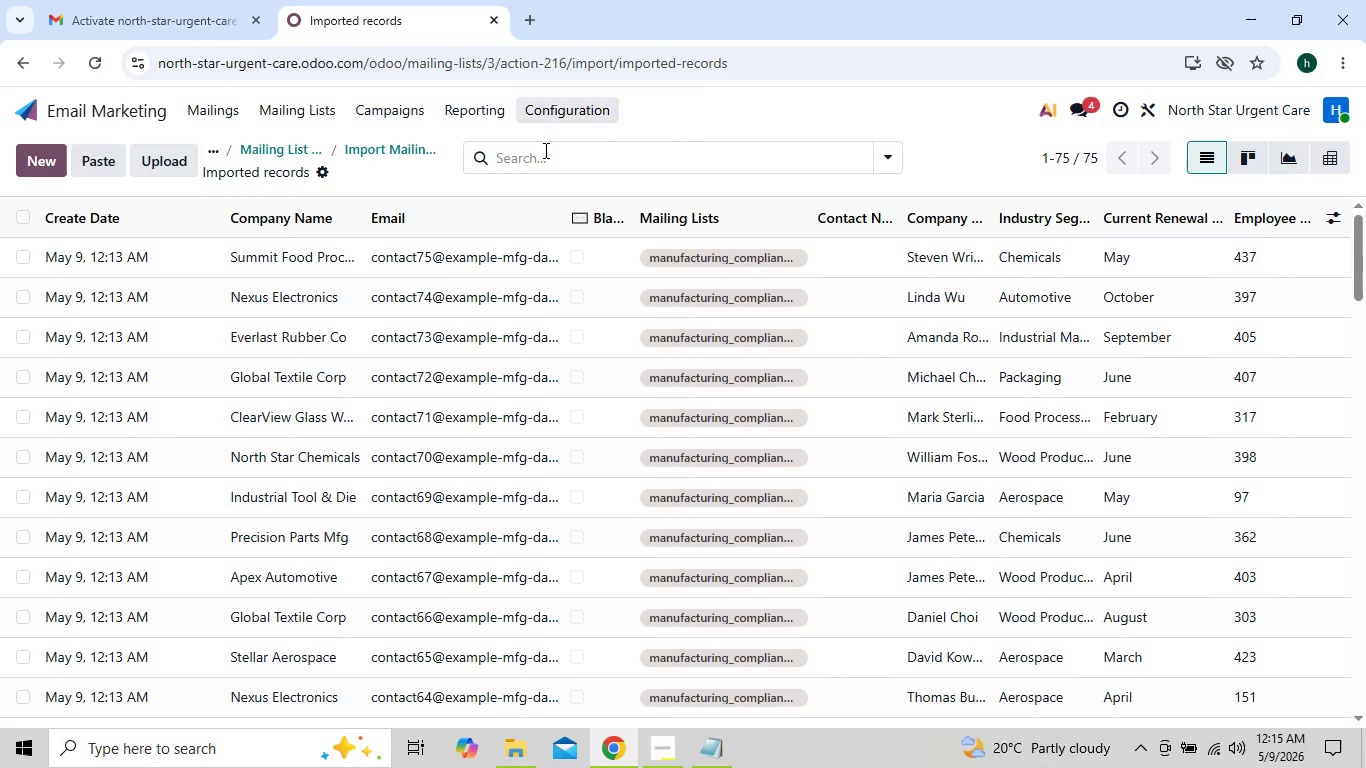 
left_click([543, 152])
 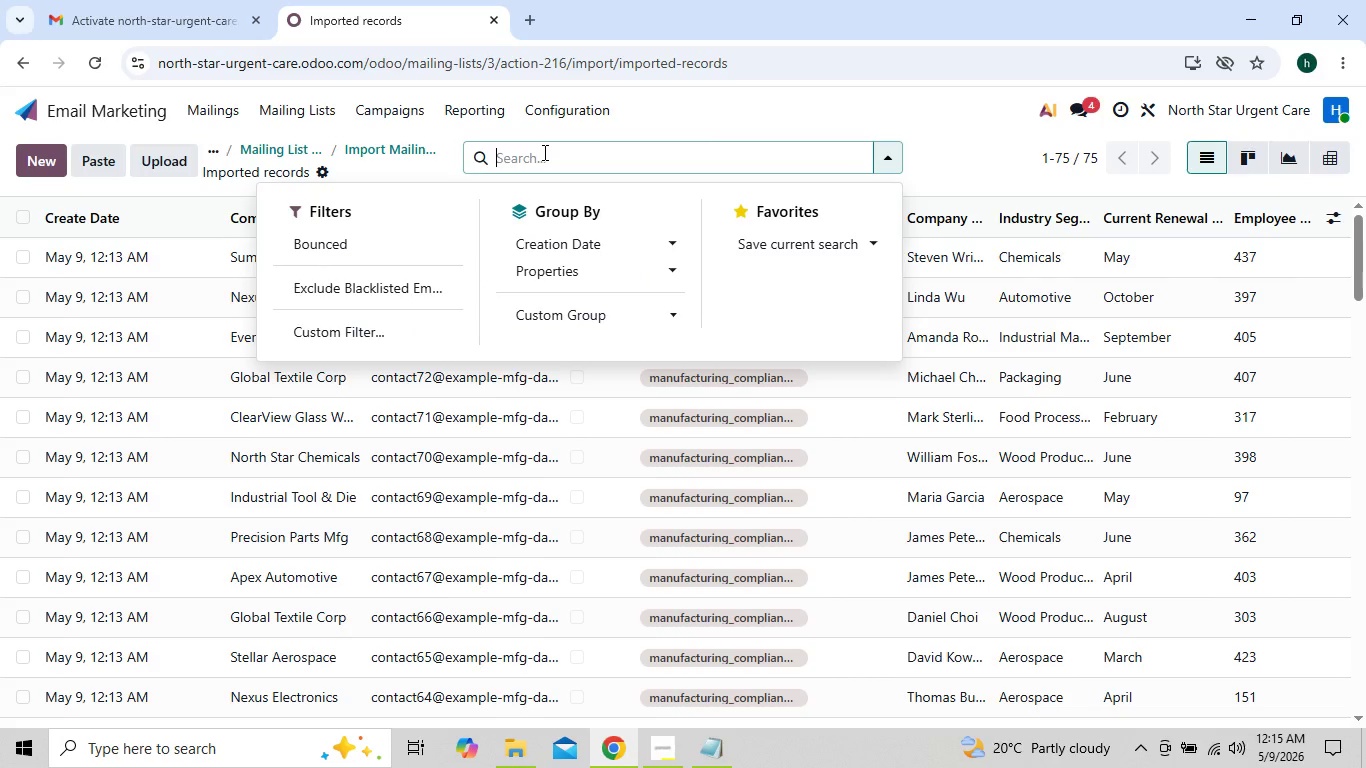 
type(se)
 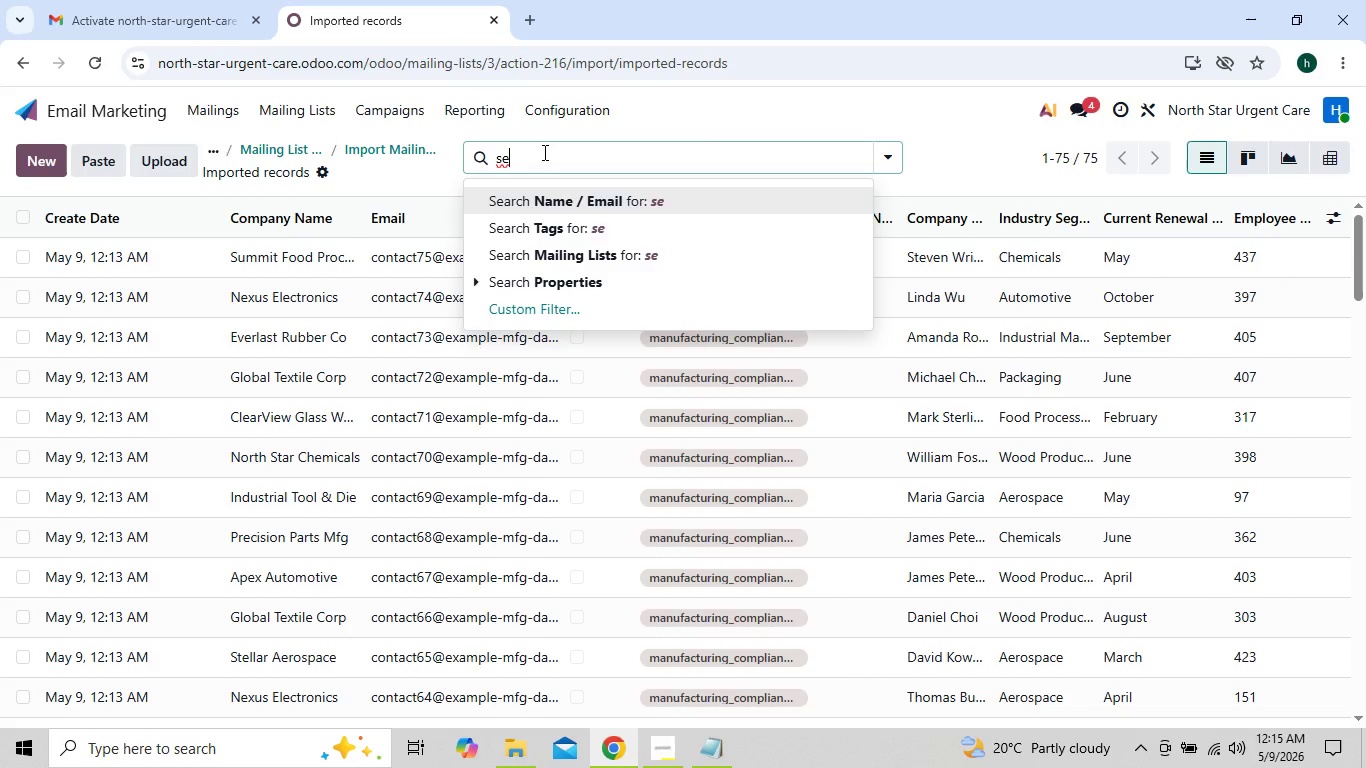 
key(G)
 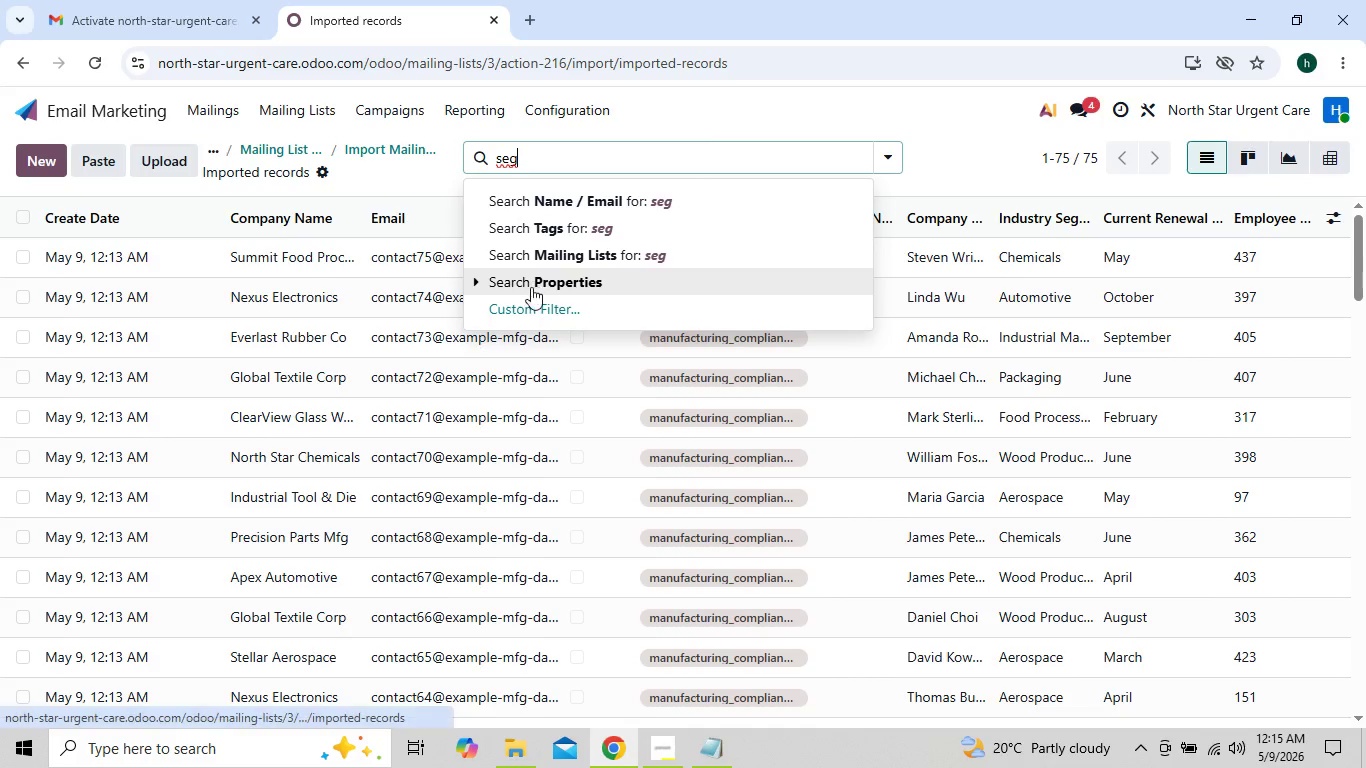 
left_click([531, 297])
 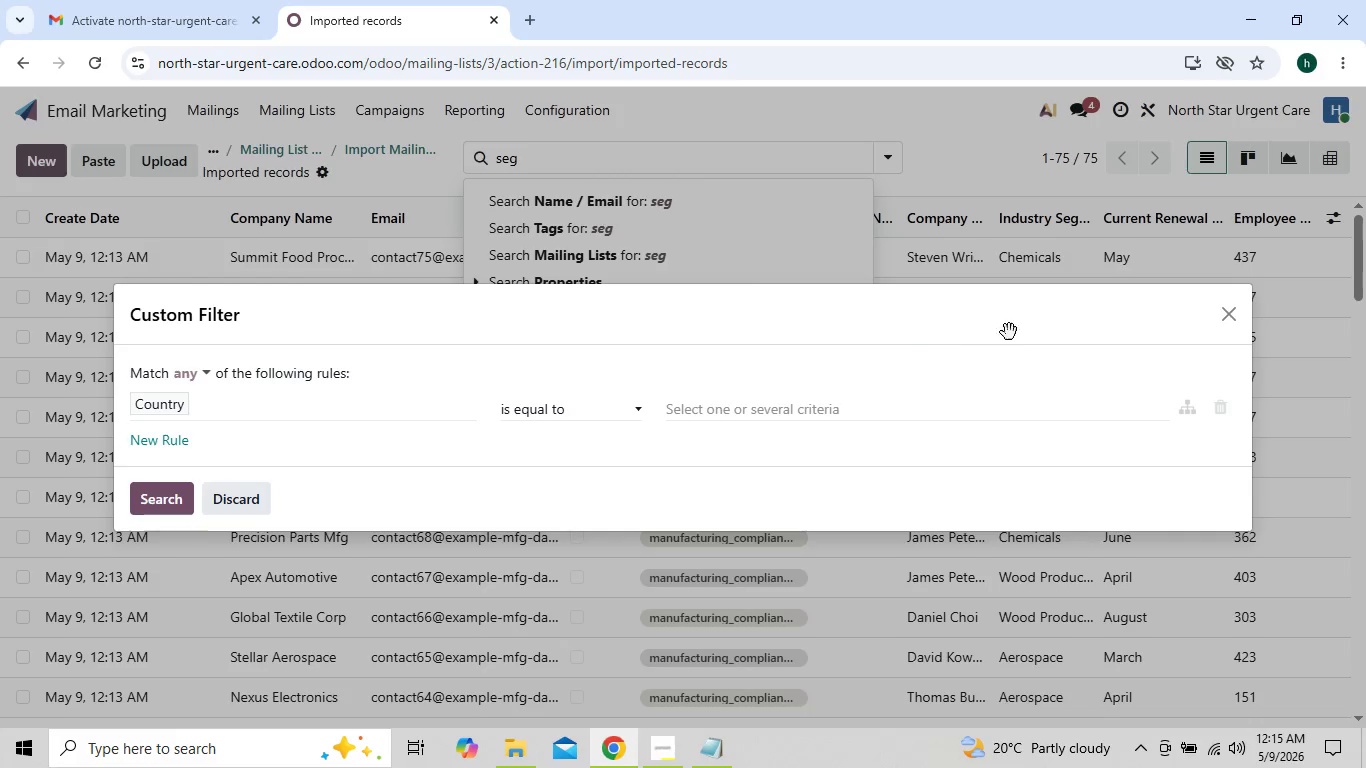 
left_click([1231, 324])
 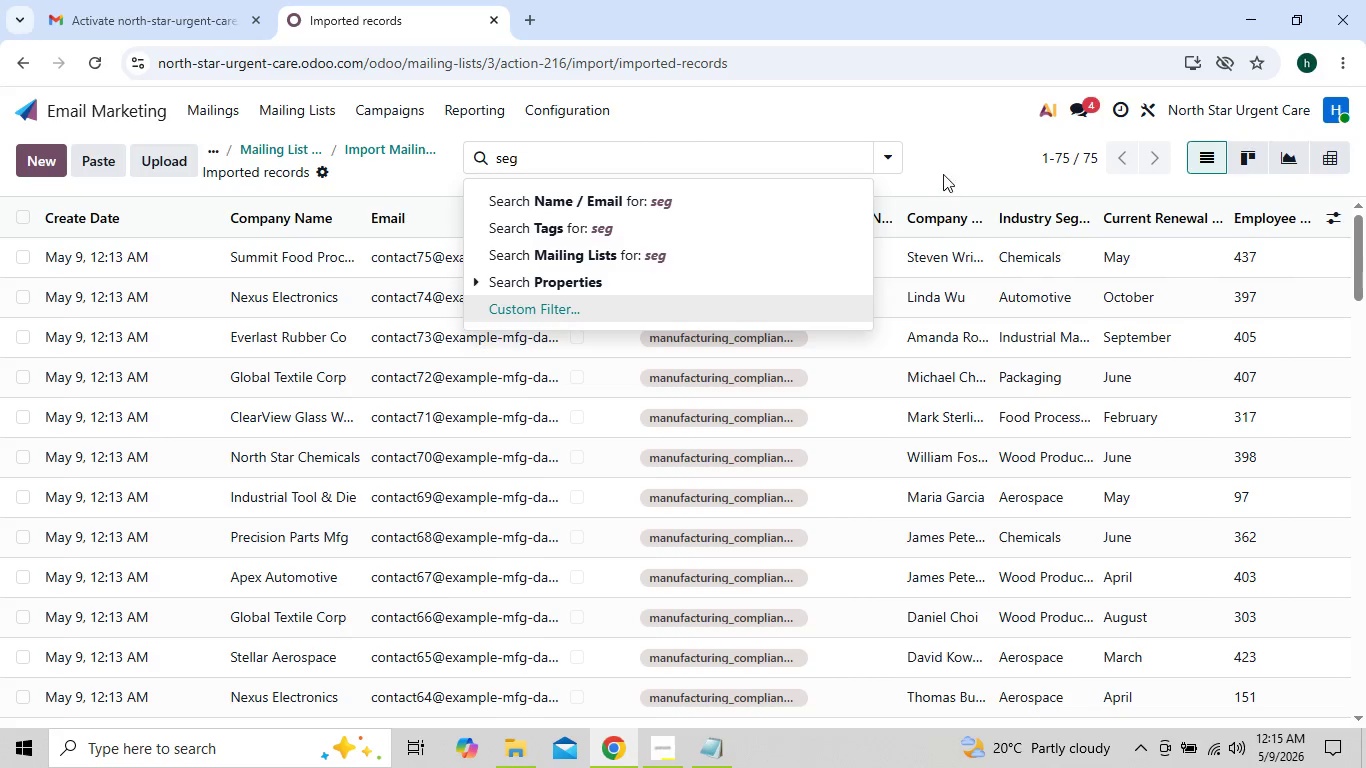 
left_click([973, 154])
 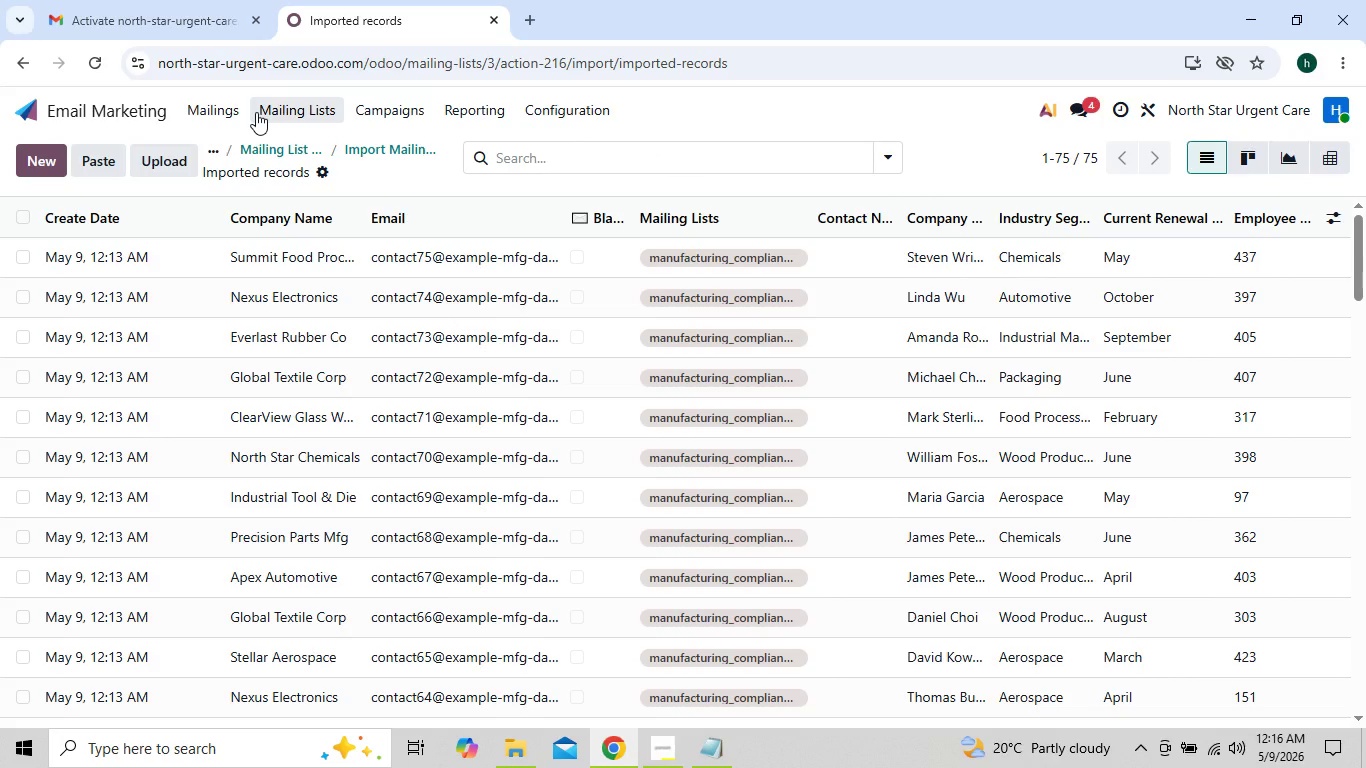 
wait(13.2)
 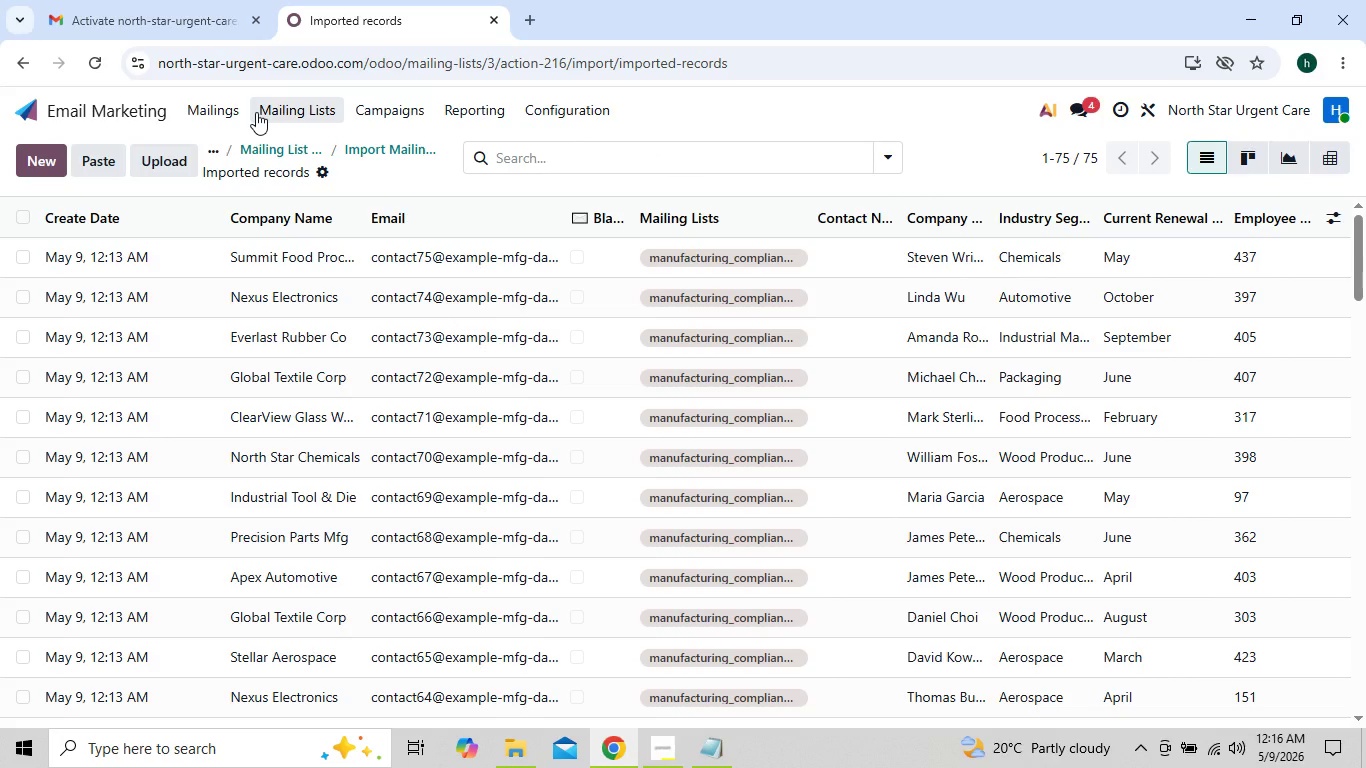 
left_click([190, 112])
 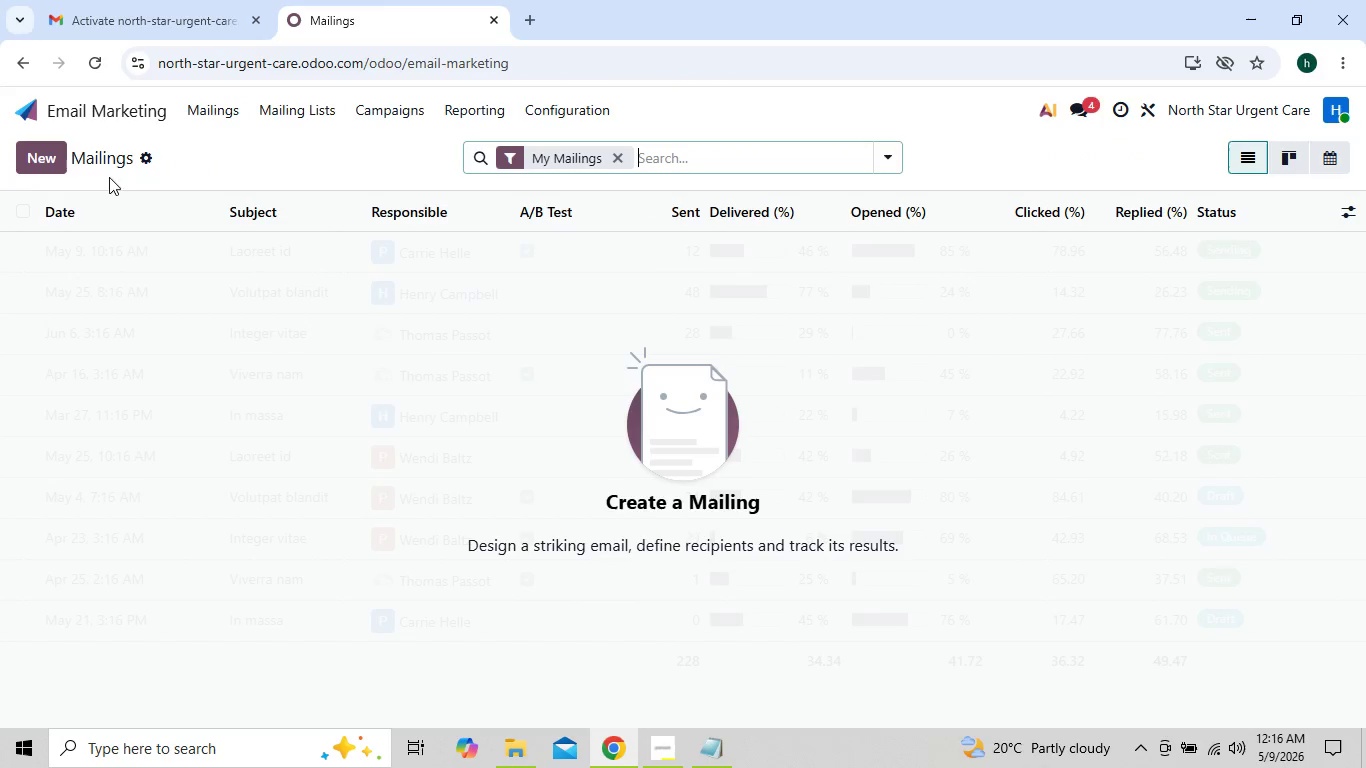 
left_click([45, 167])
 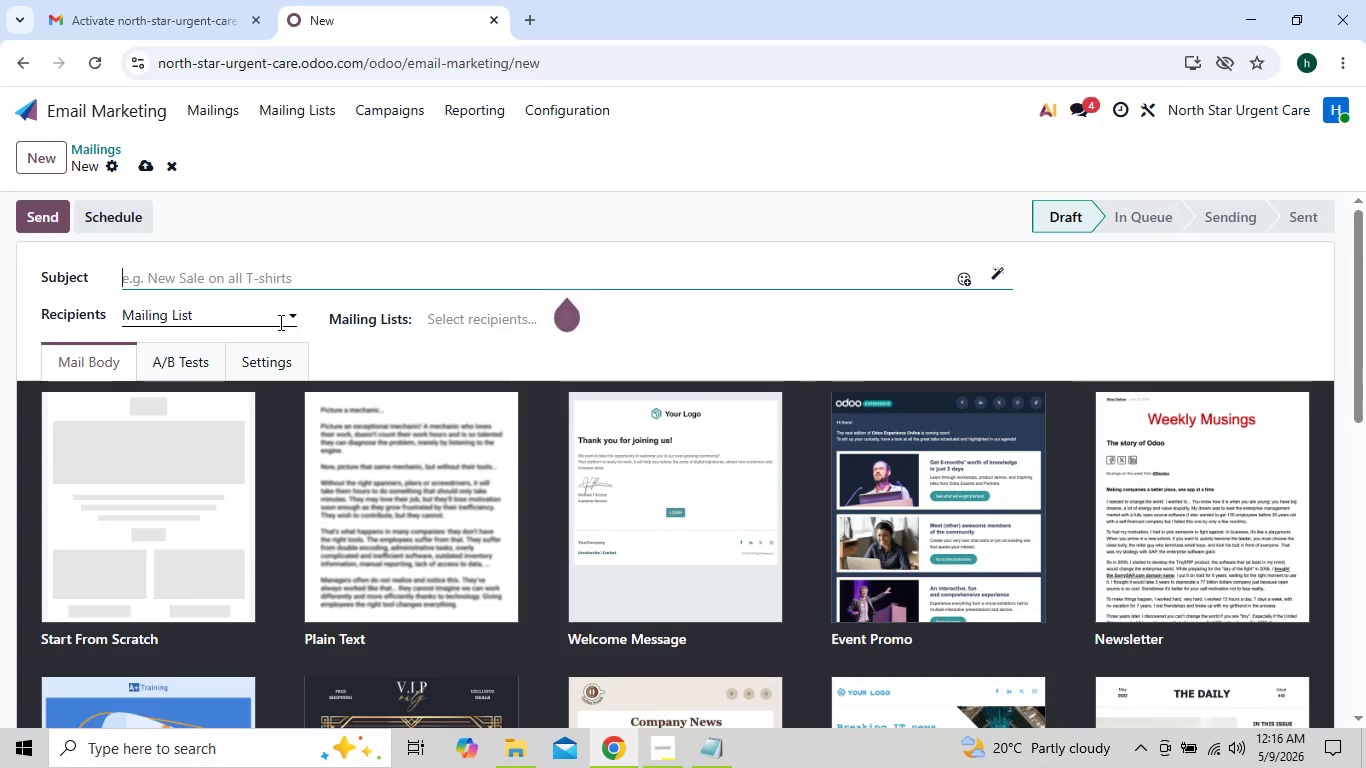 
wait(6.64)
 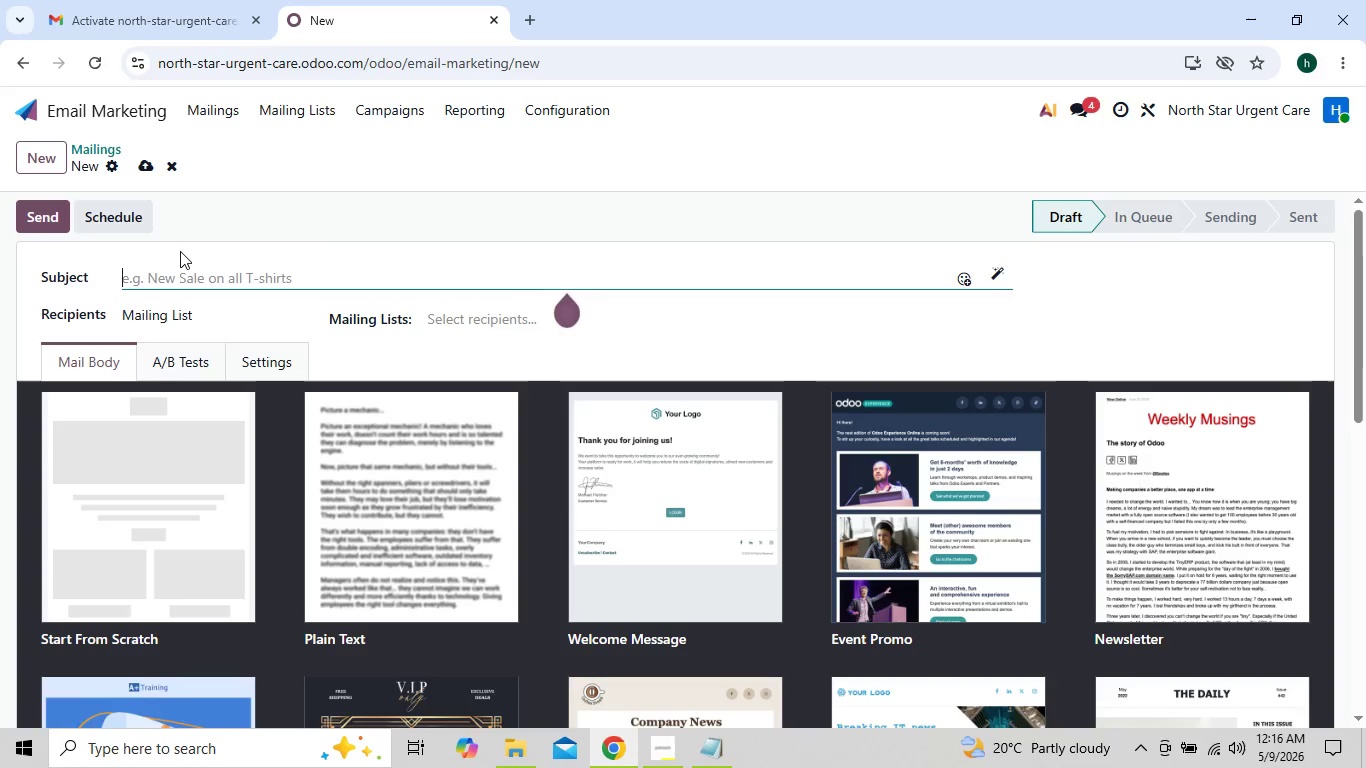 
left_click([100, 569])
 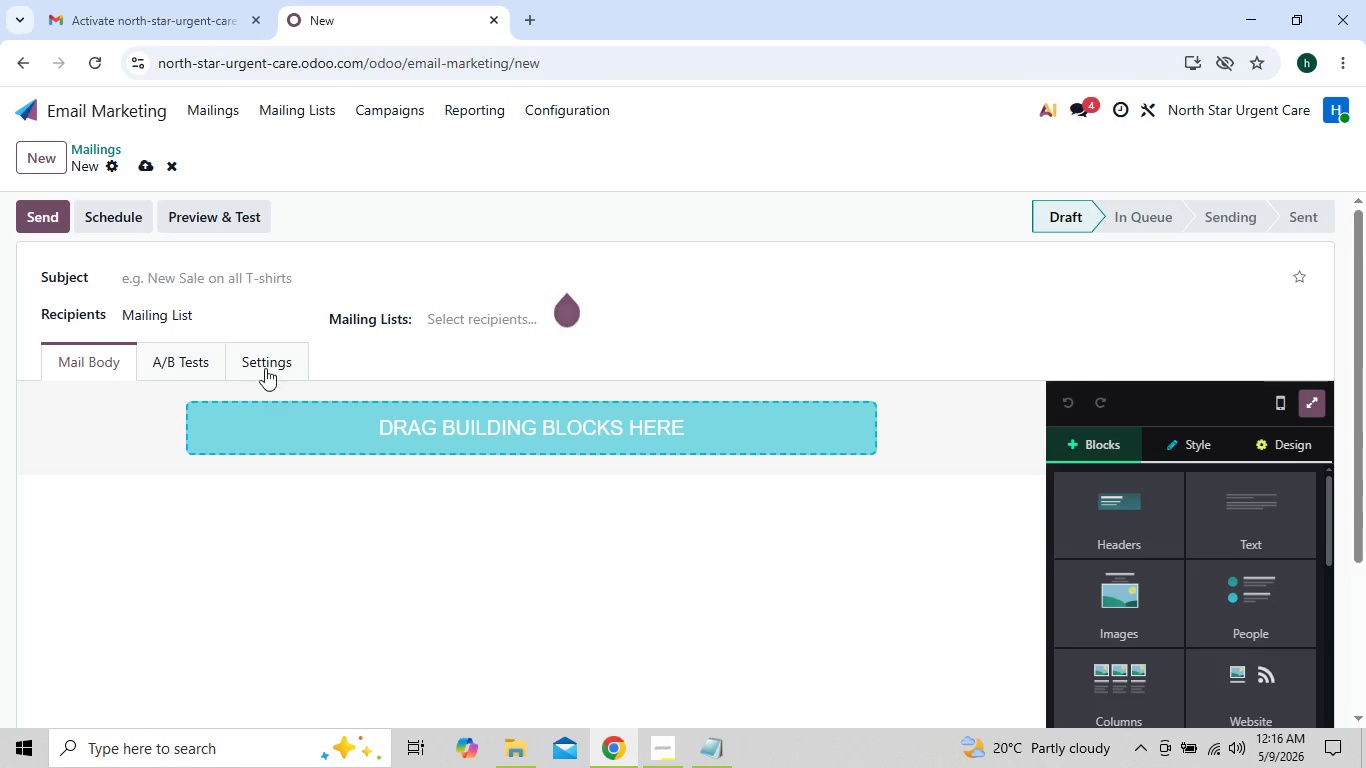 
left_click([454, 308])
 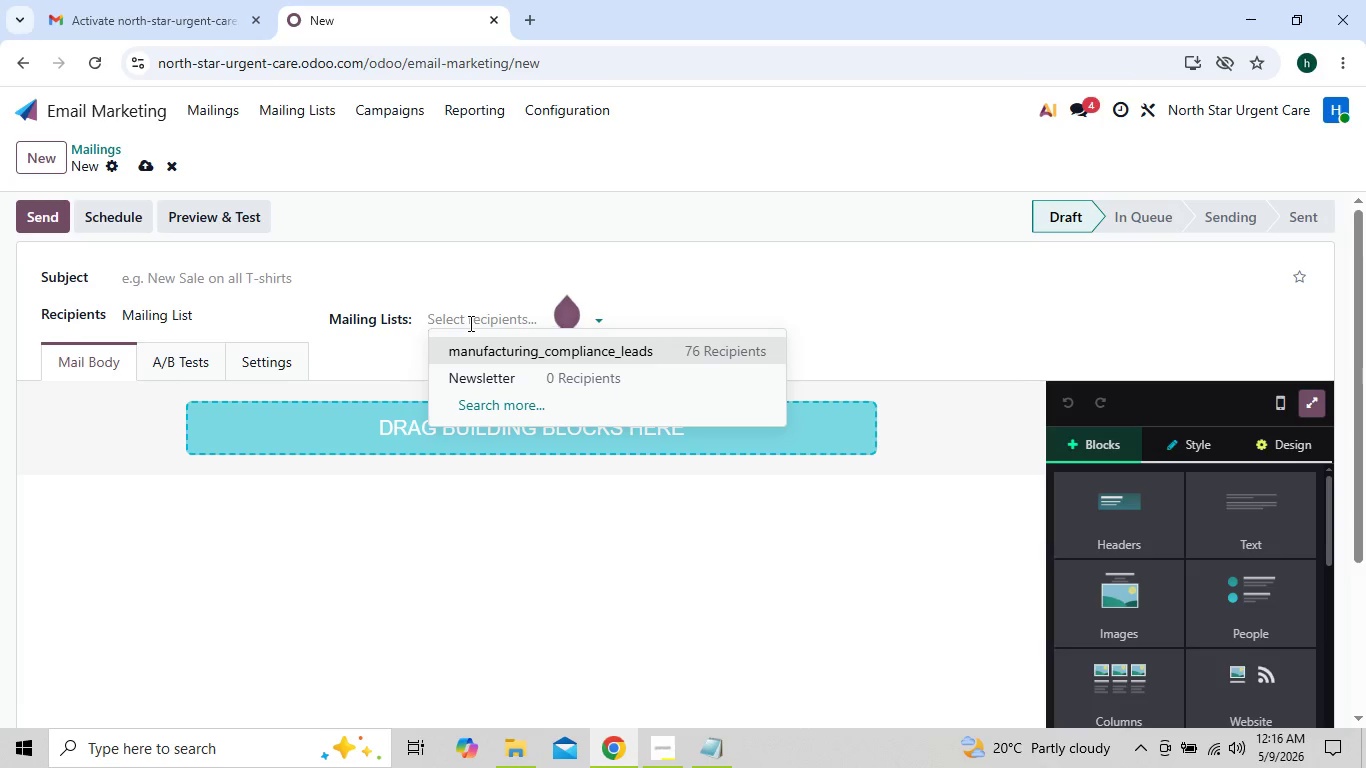 
left_click([481, 338])
 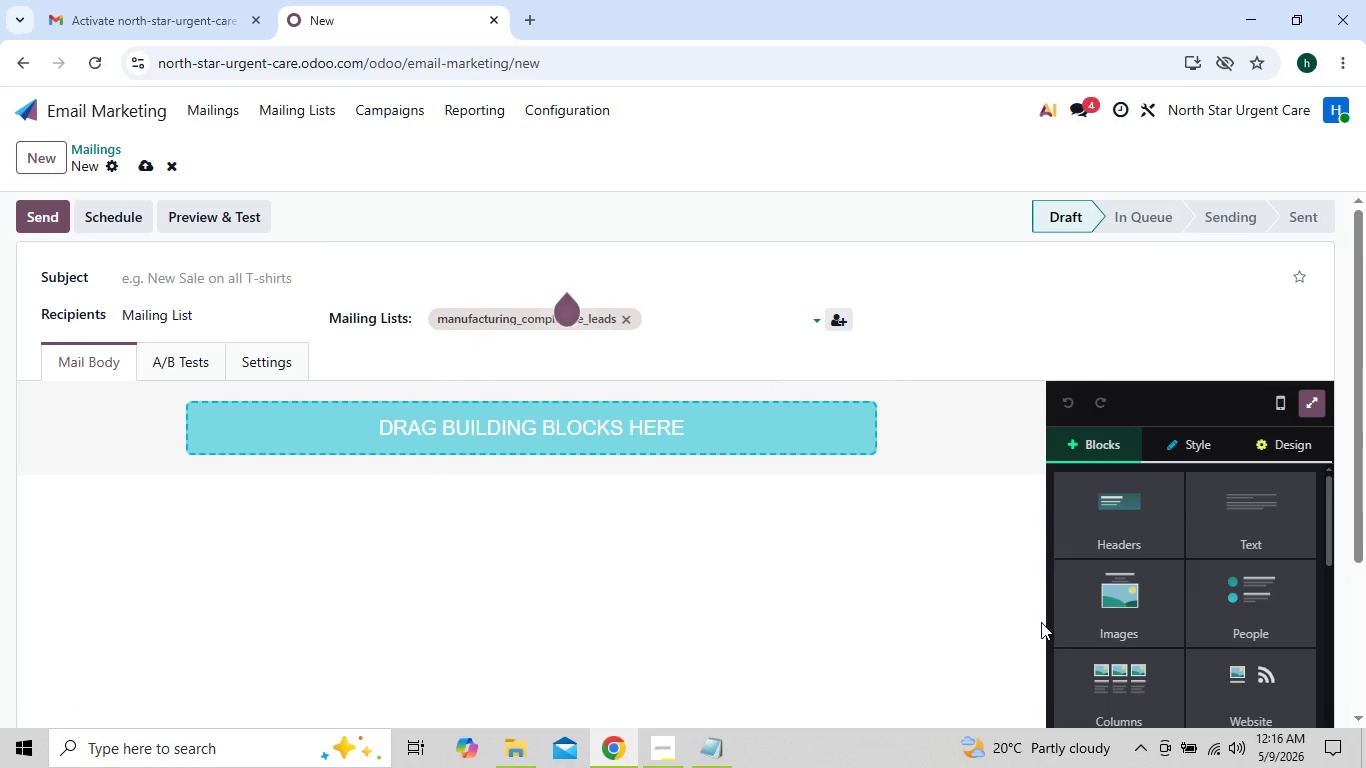 
left_click([1093, 622])
 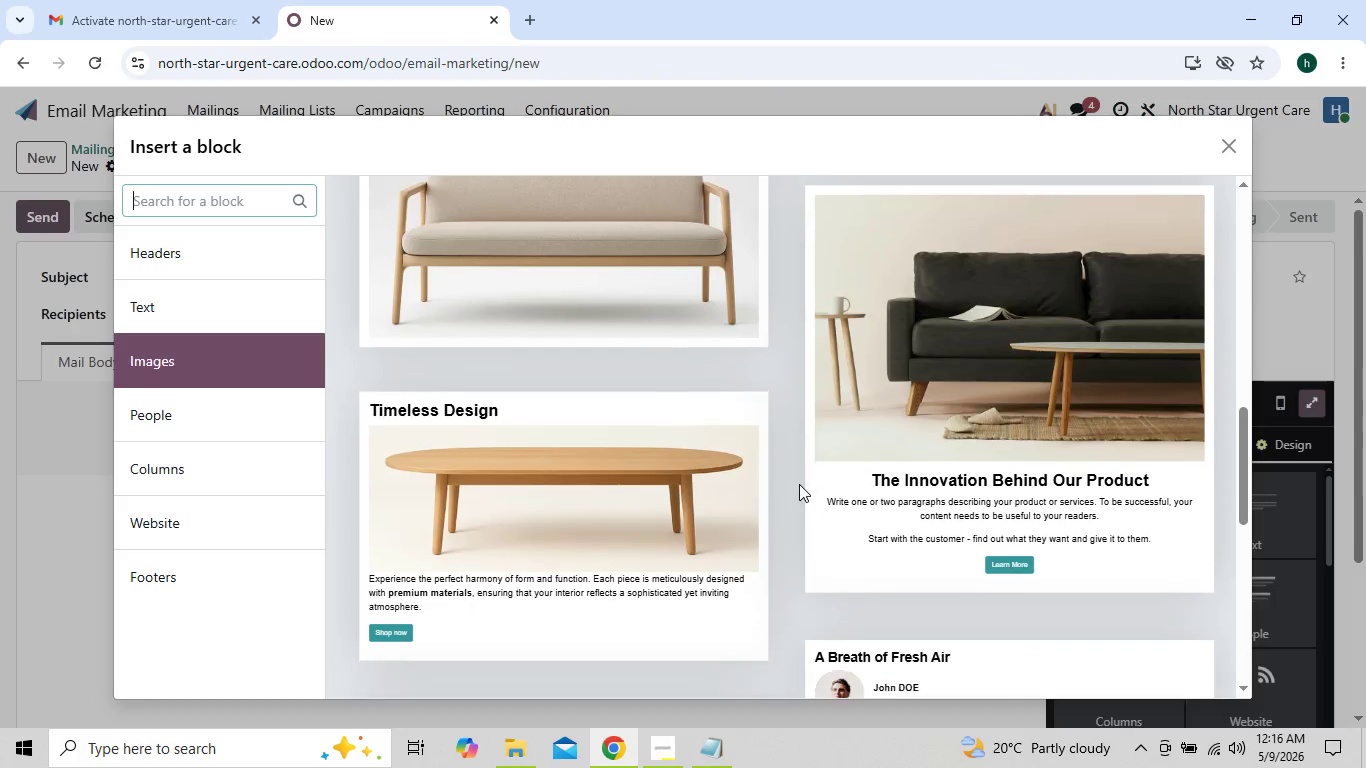 
left_click([583, 341])
 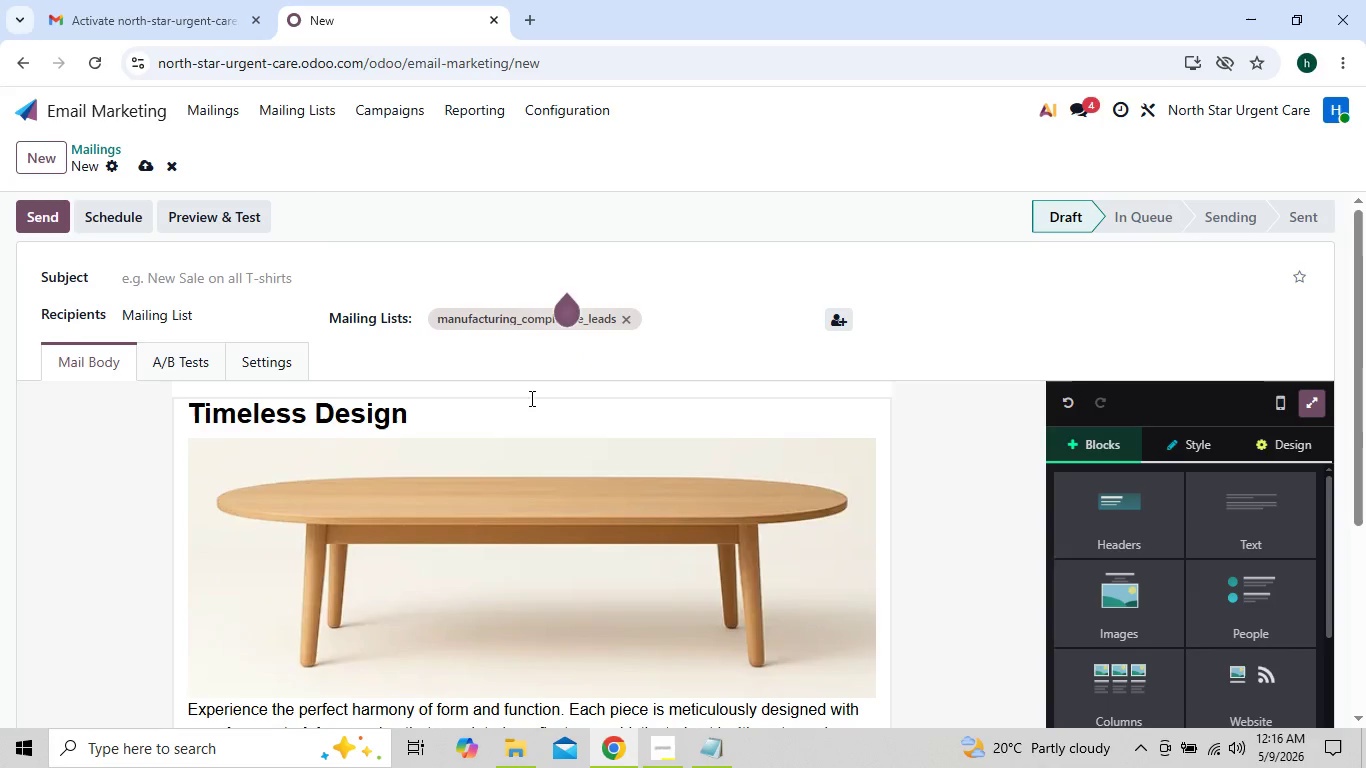 
left_click([454, 412])
 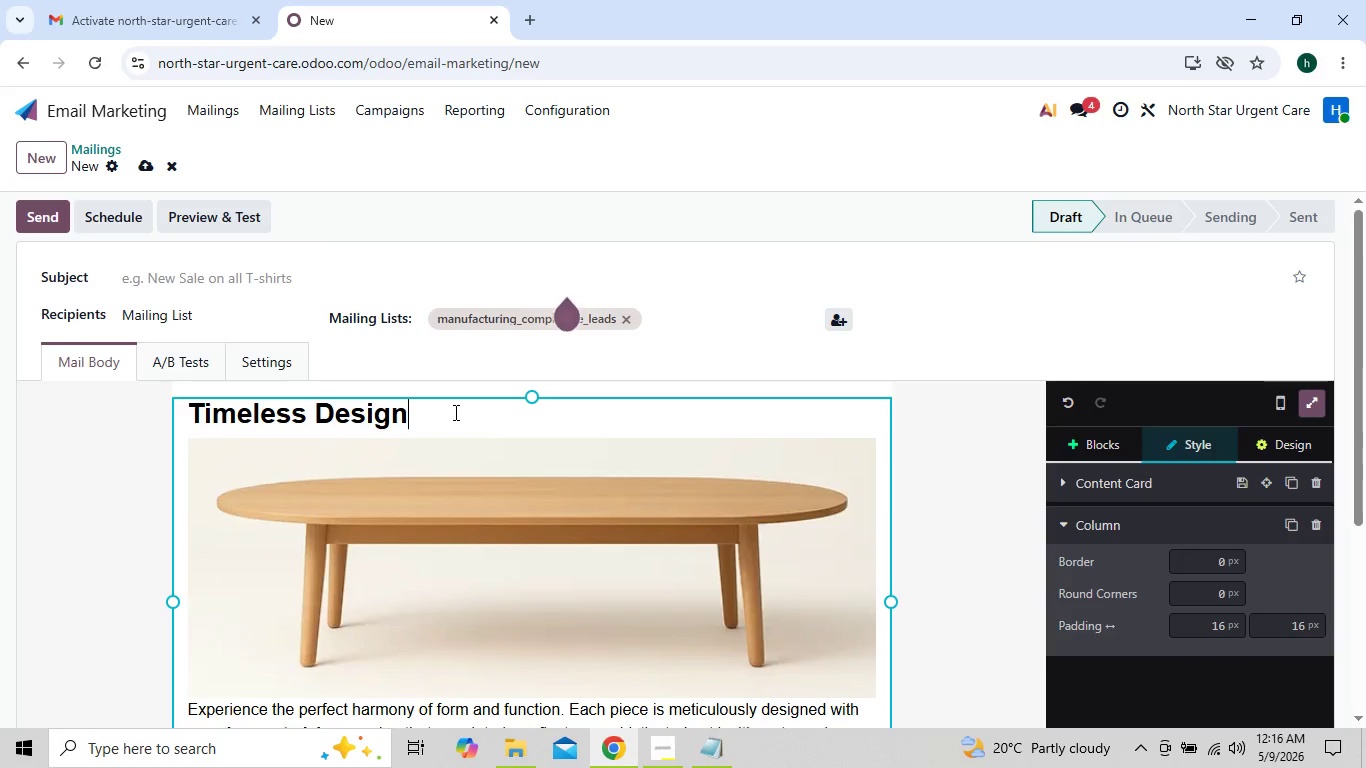 
key(Backspace)
 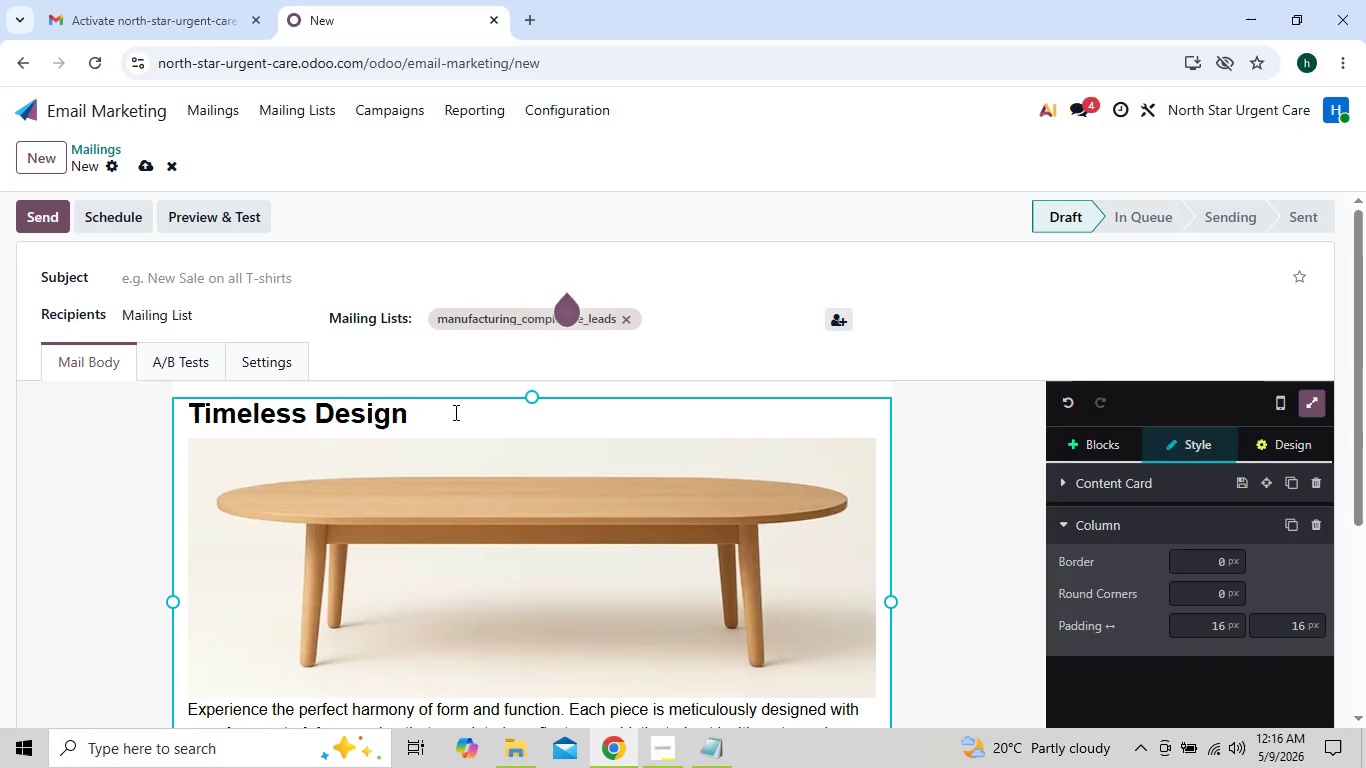 
key(Backspace)
 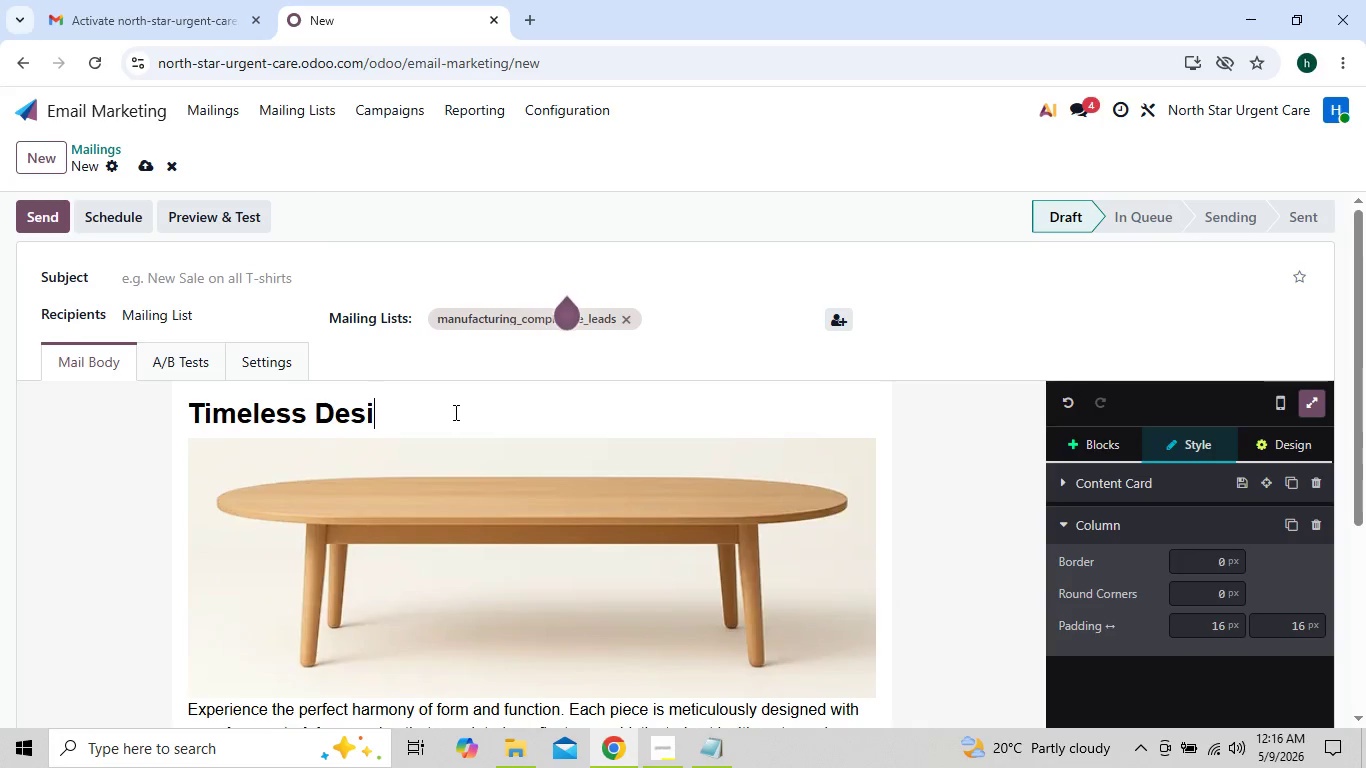 
key(Backspace)
 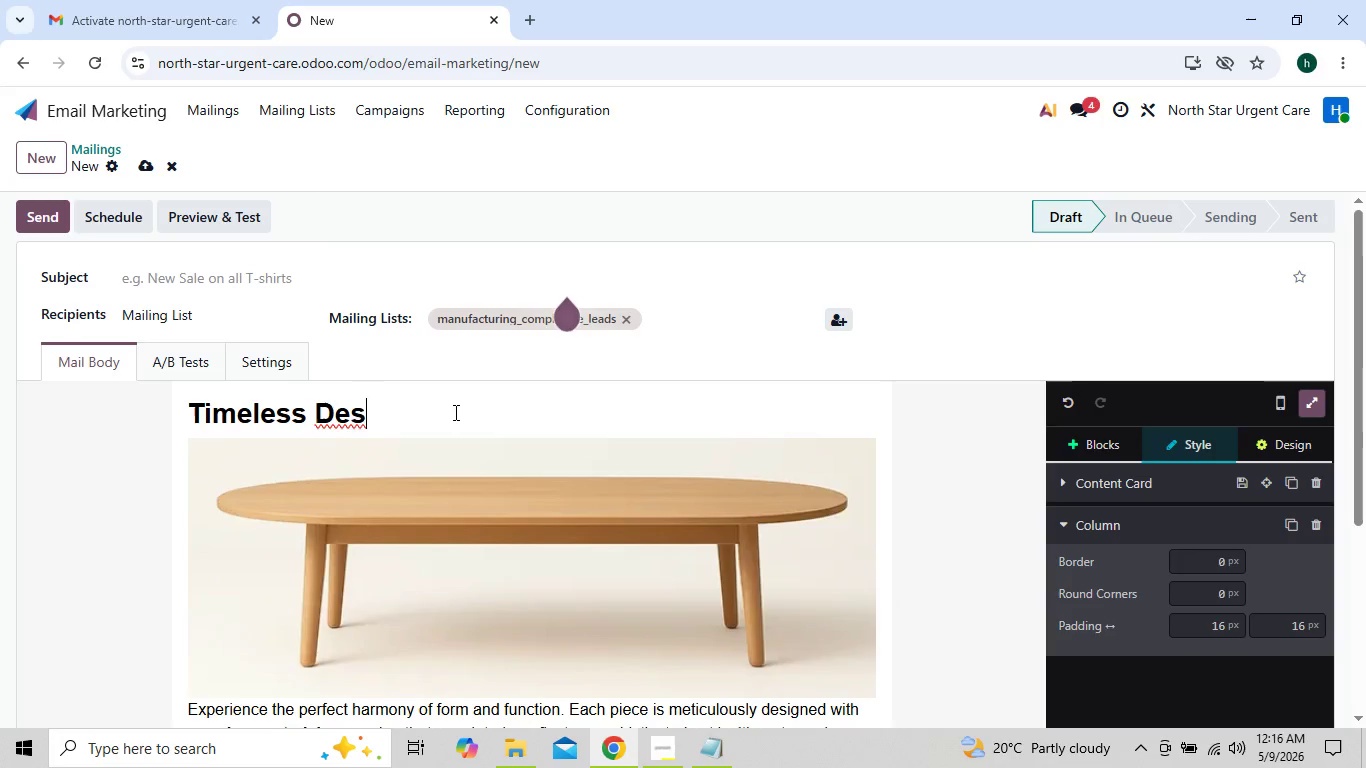 
key(Backspace)
 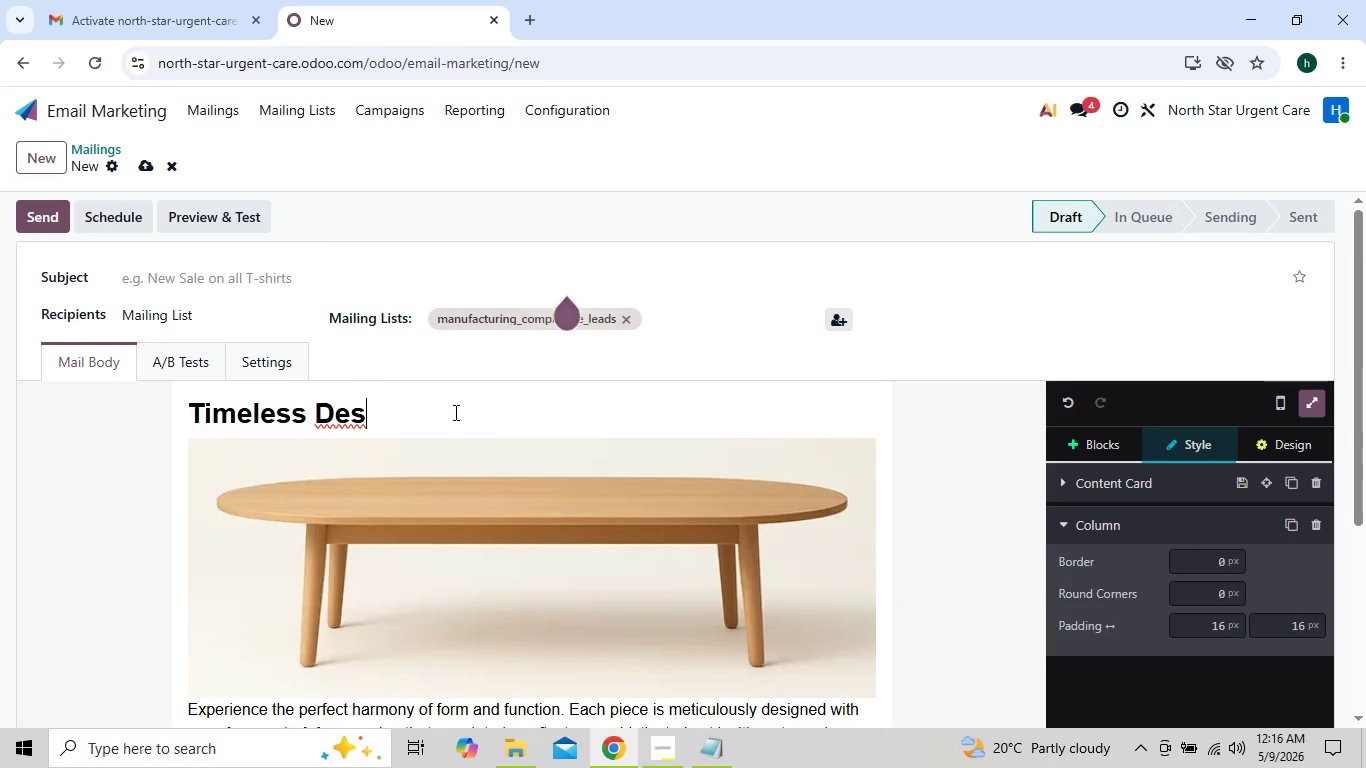 
key(Backspace)
 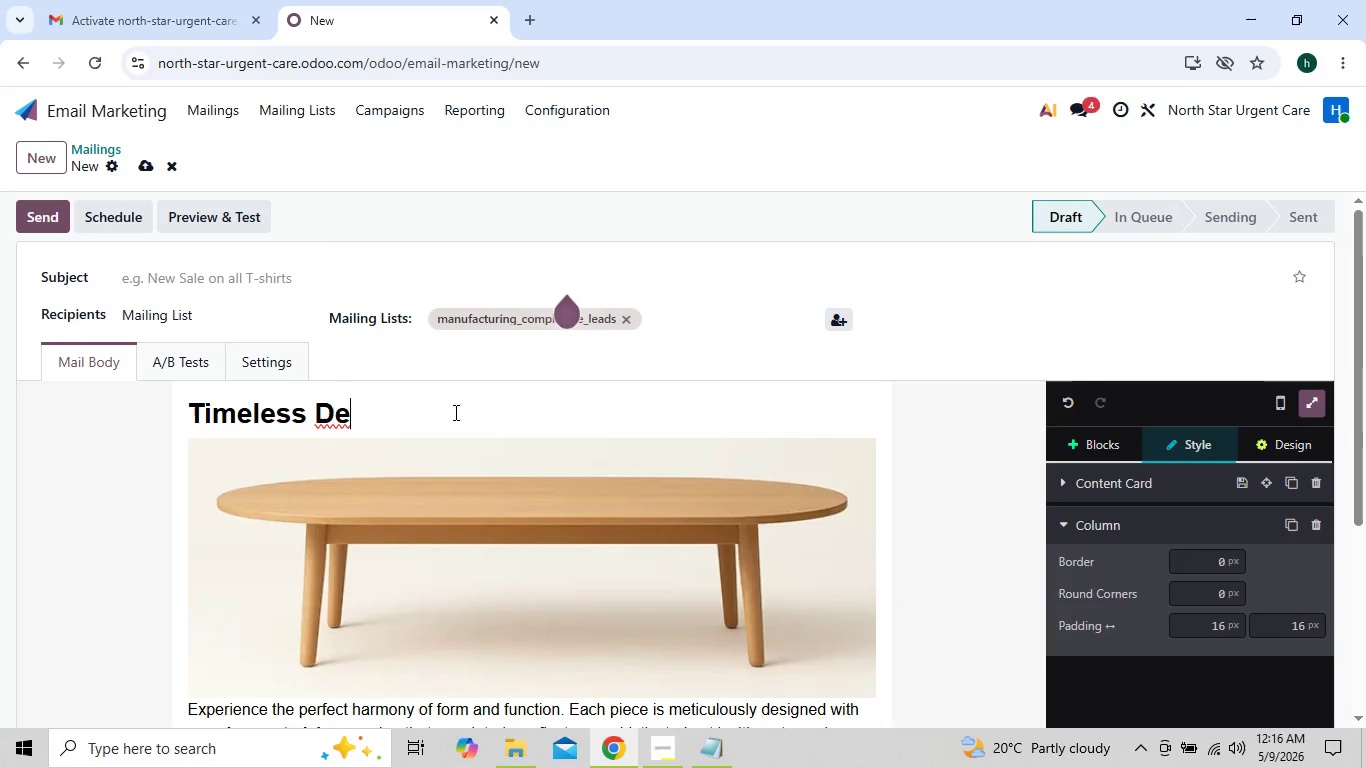 
key(Backspace)
 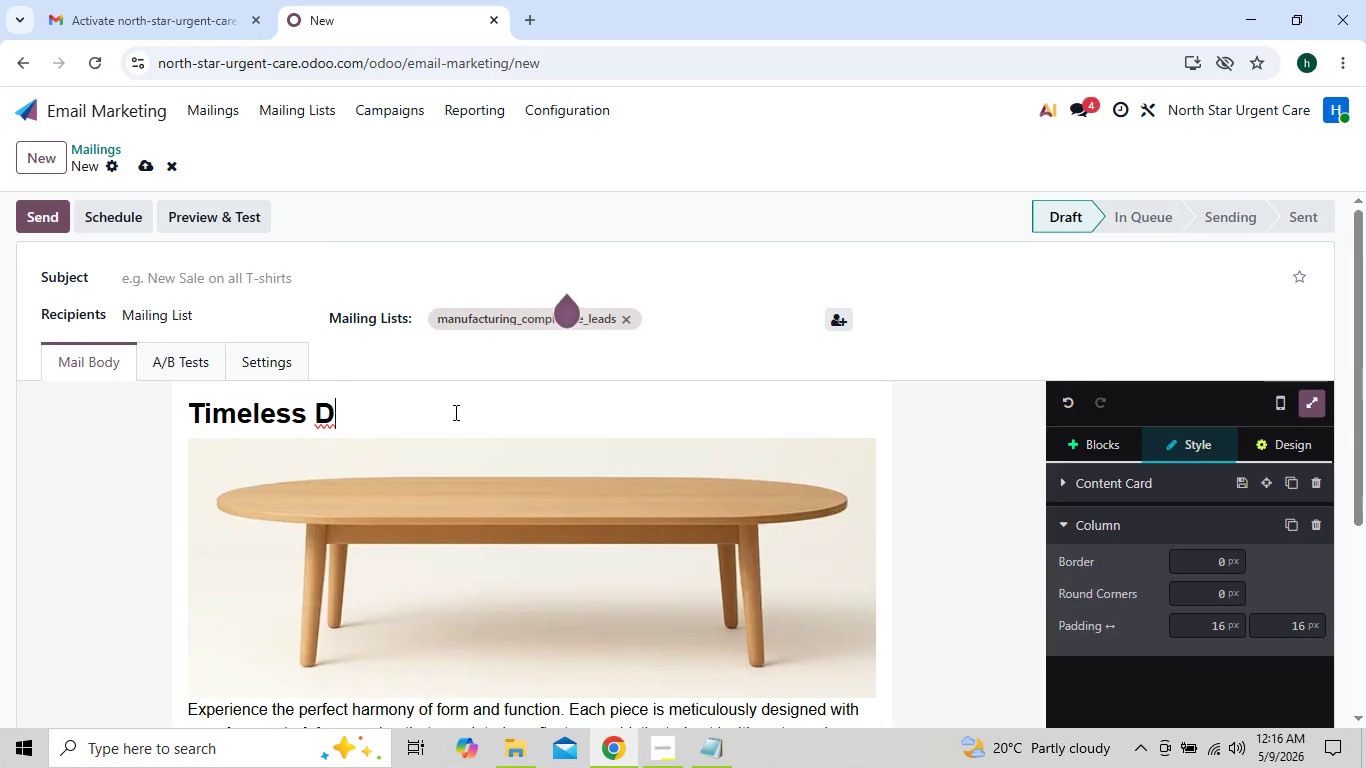 
key(Backspace)
 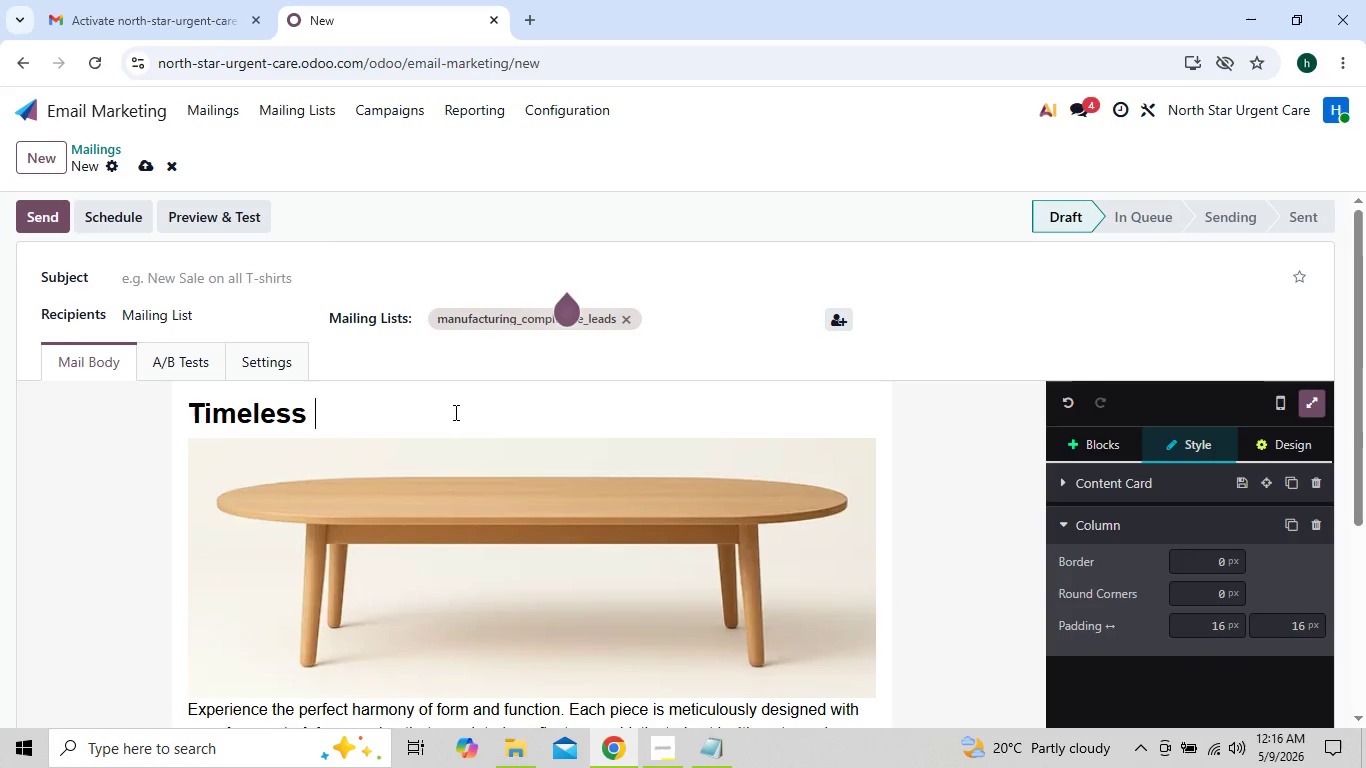 
key(Backspace)
 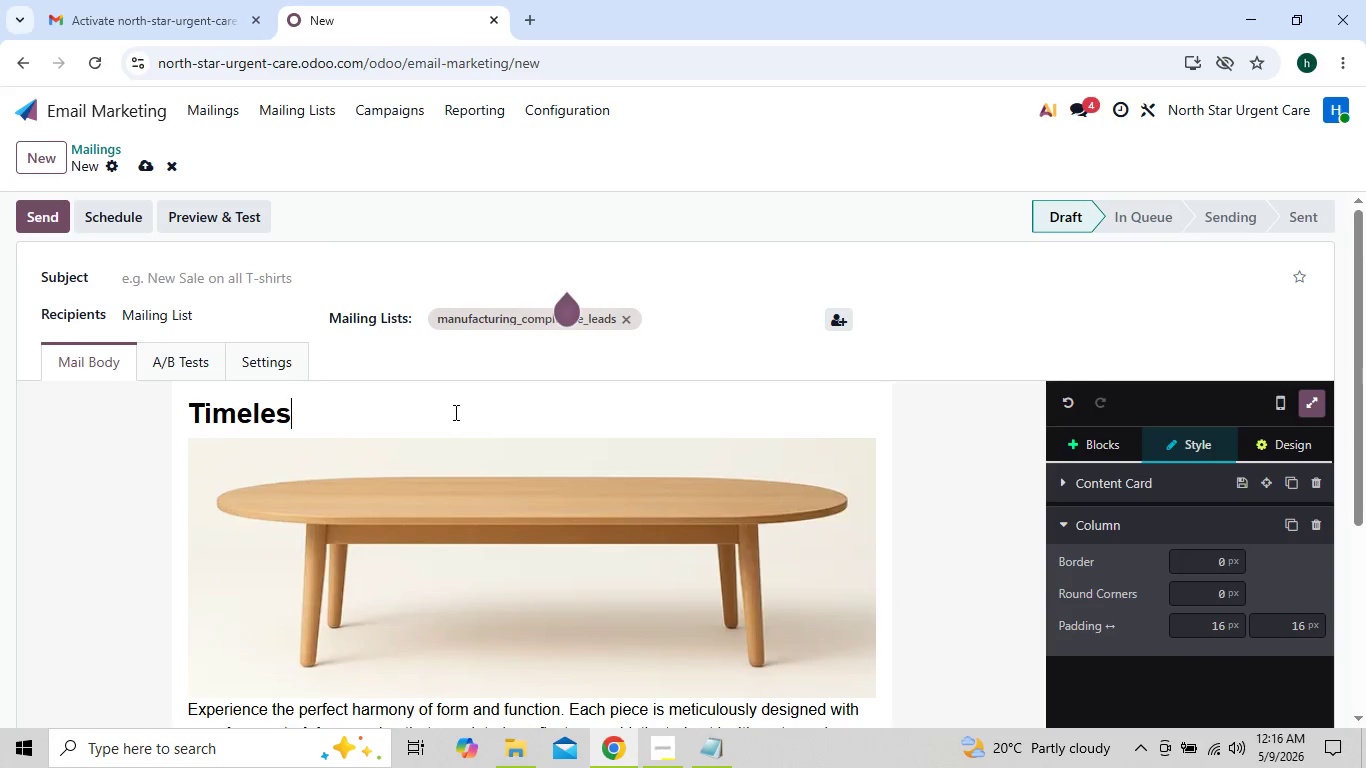 
key(Backspace)
 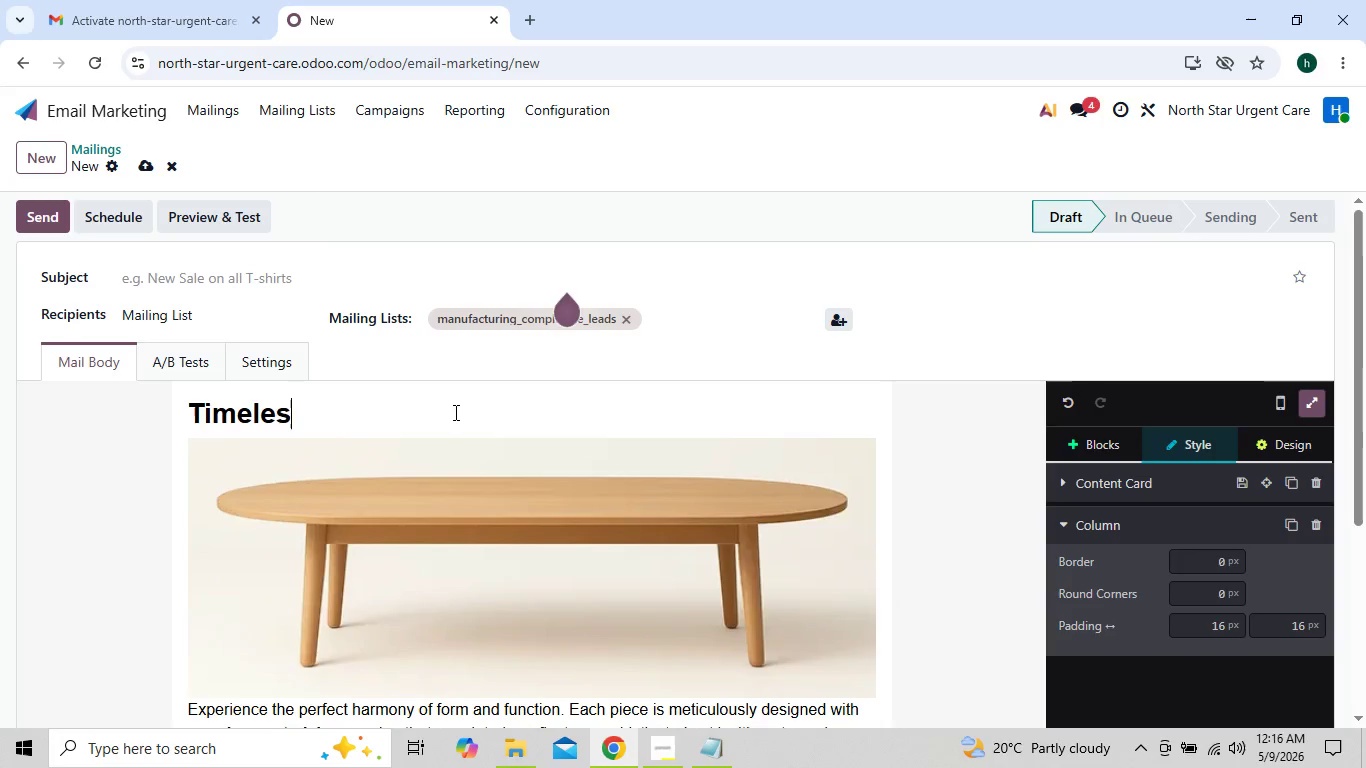 
key(Backspace)
 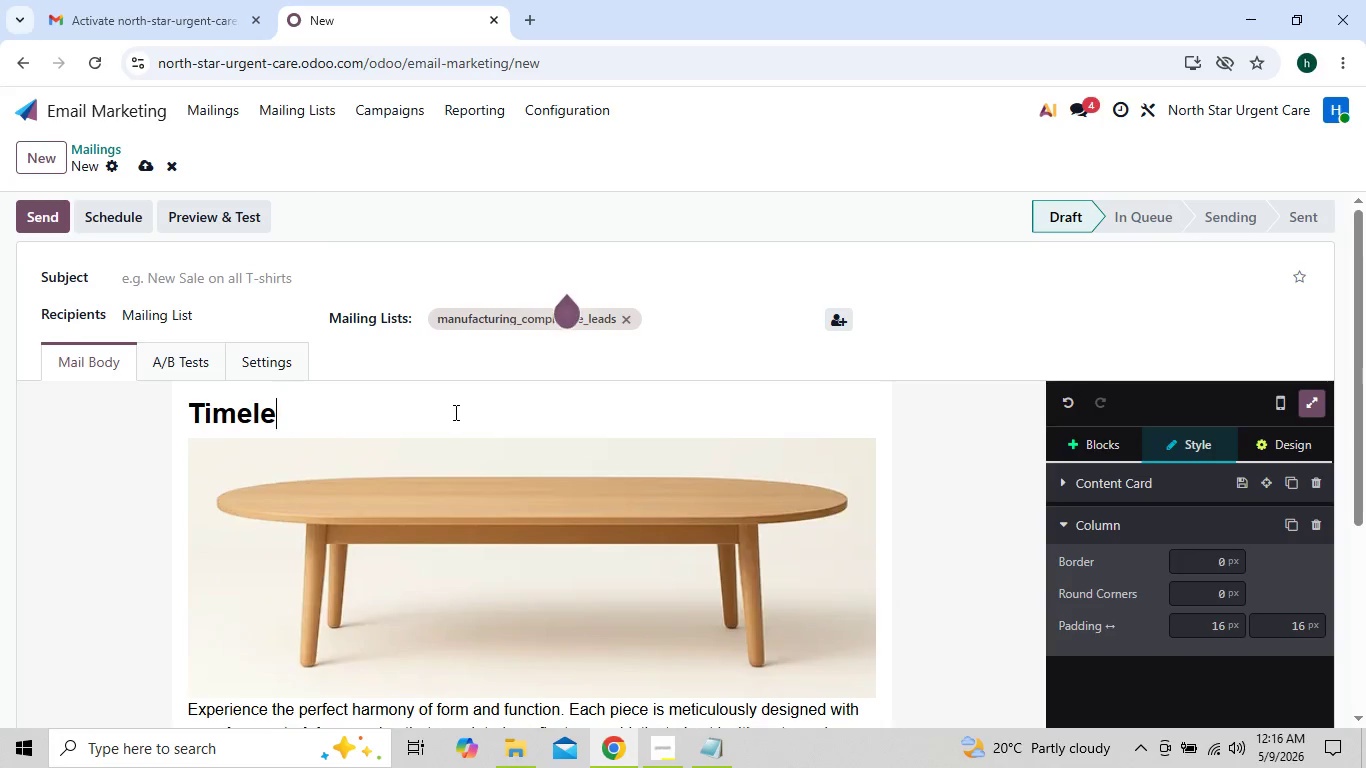 
key(Backspace)
 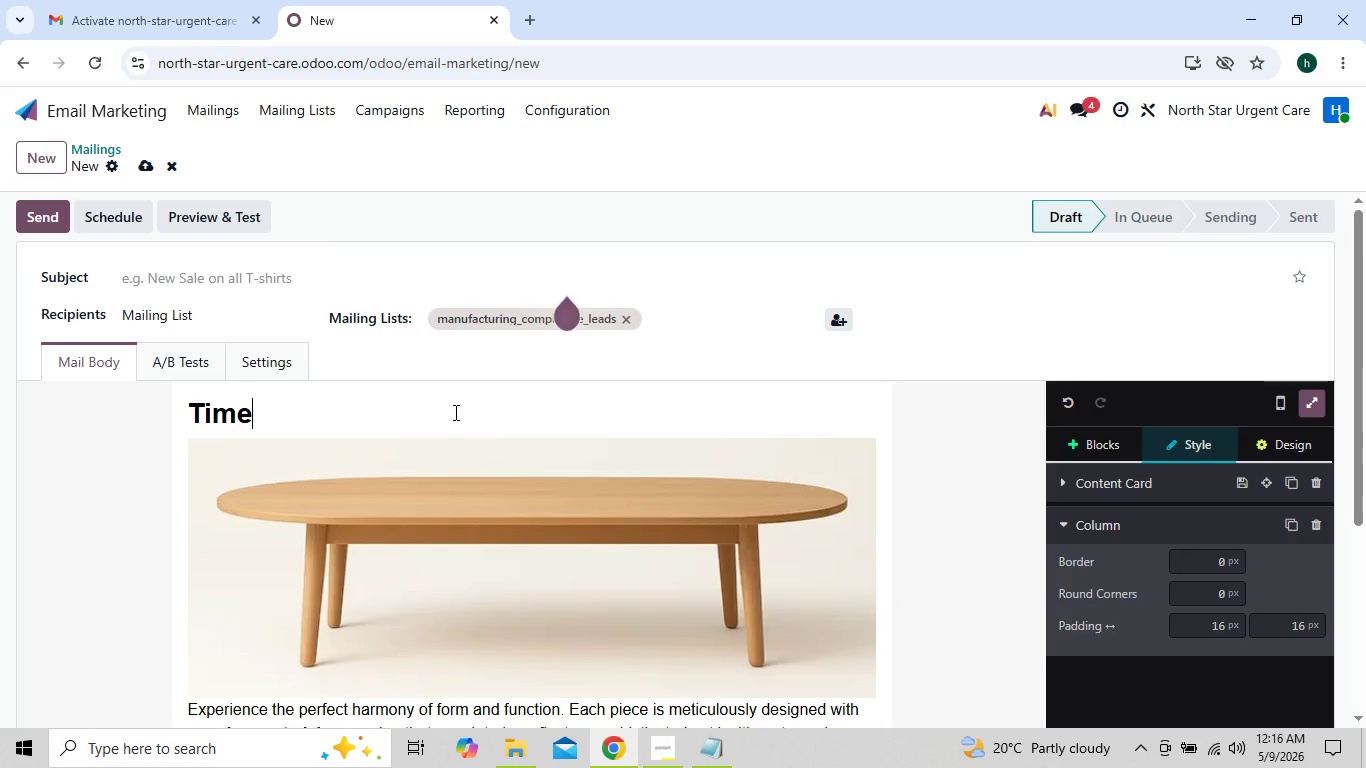 
key(Backspace)
 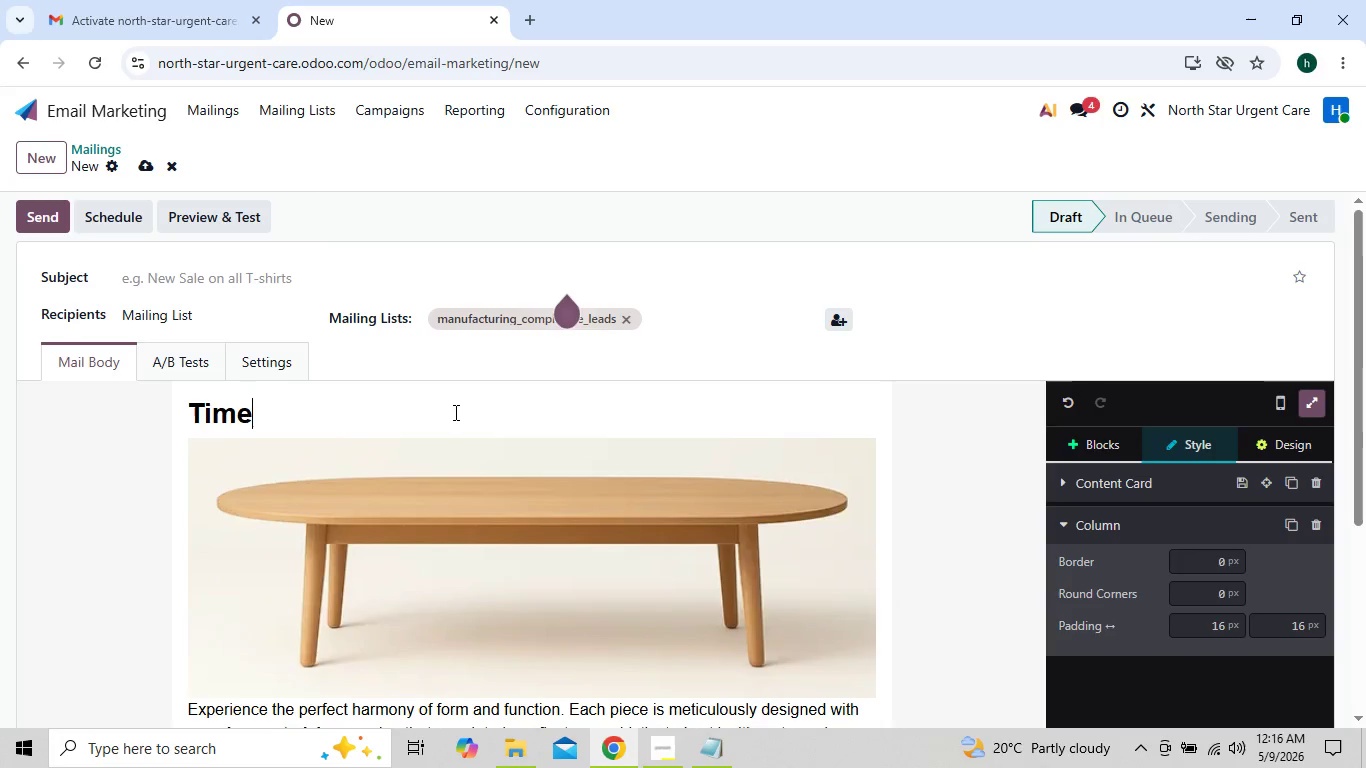 
key(Backspace)
 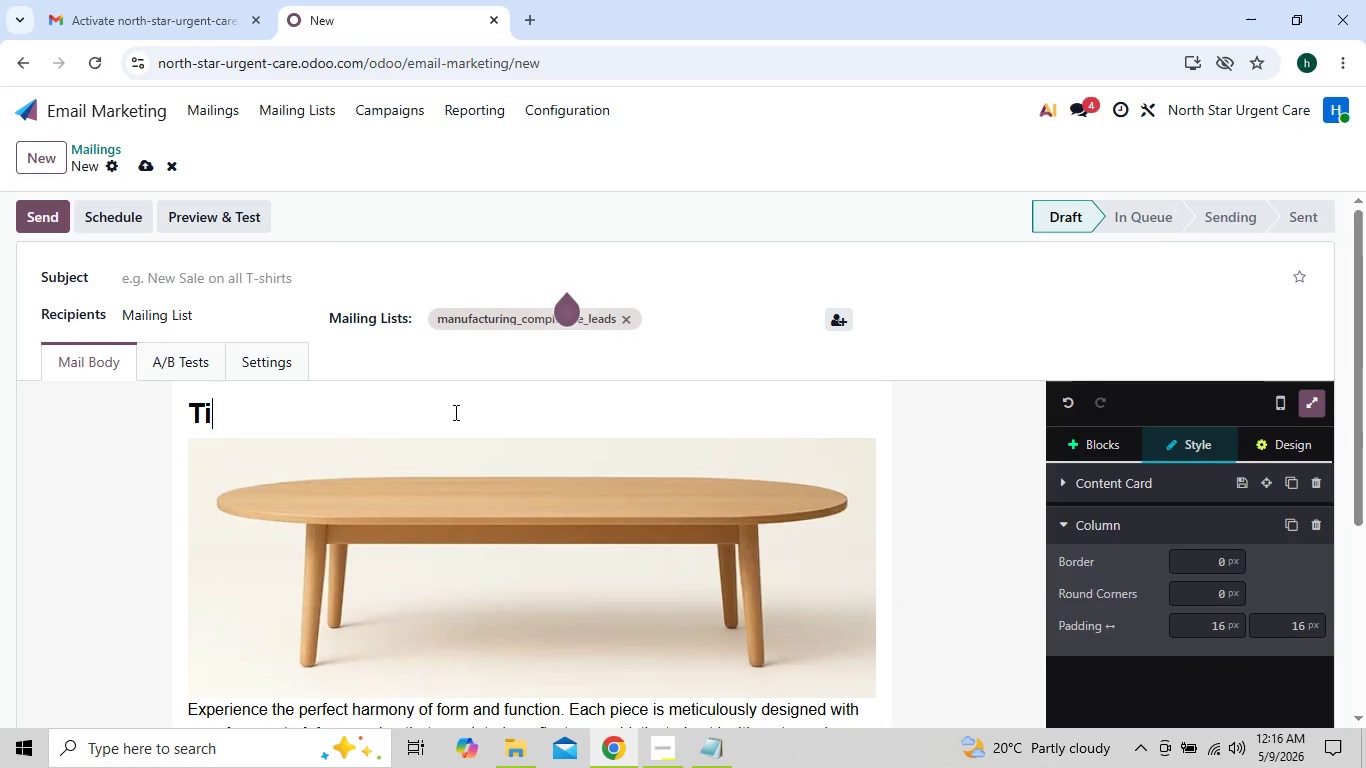 
key(Backspace)
 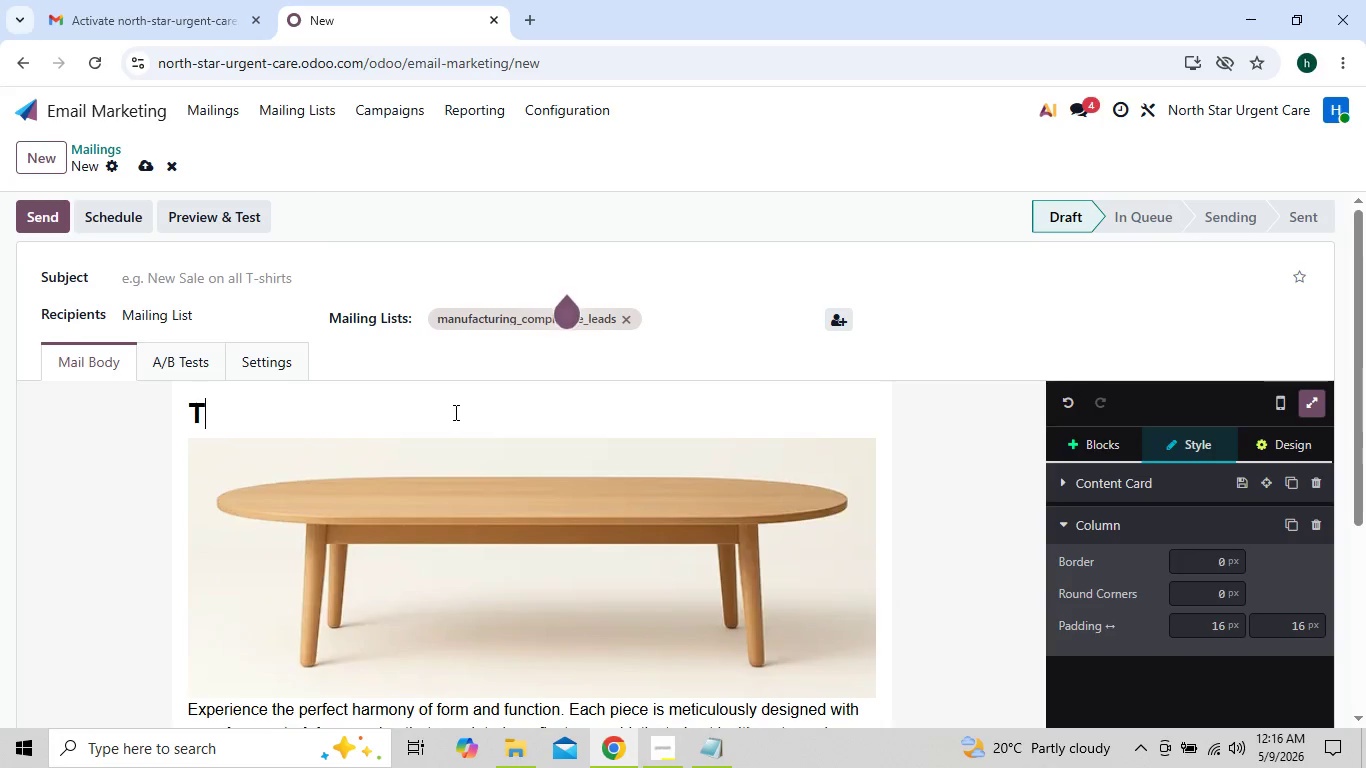 
key(Backspace)
 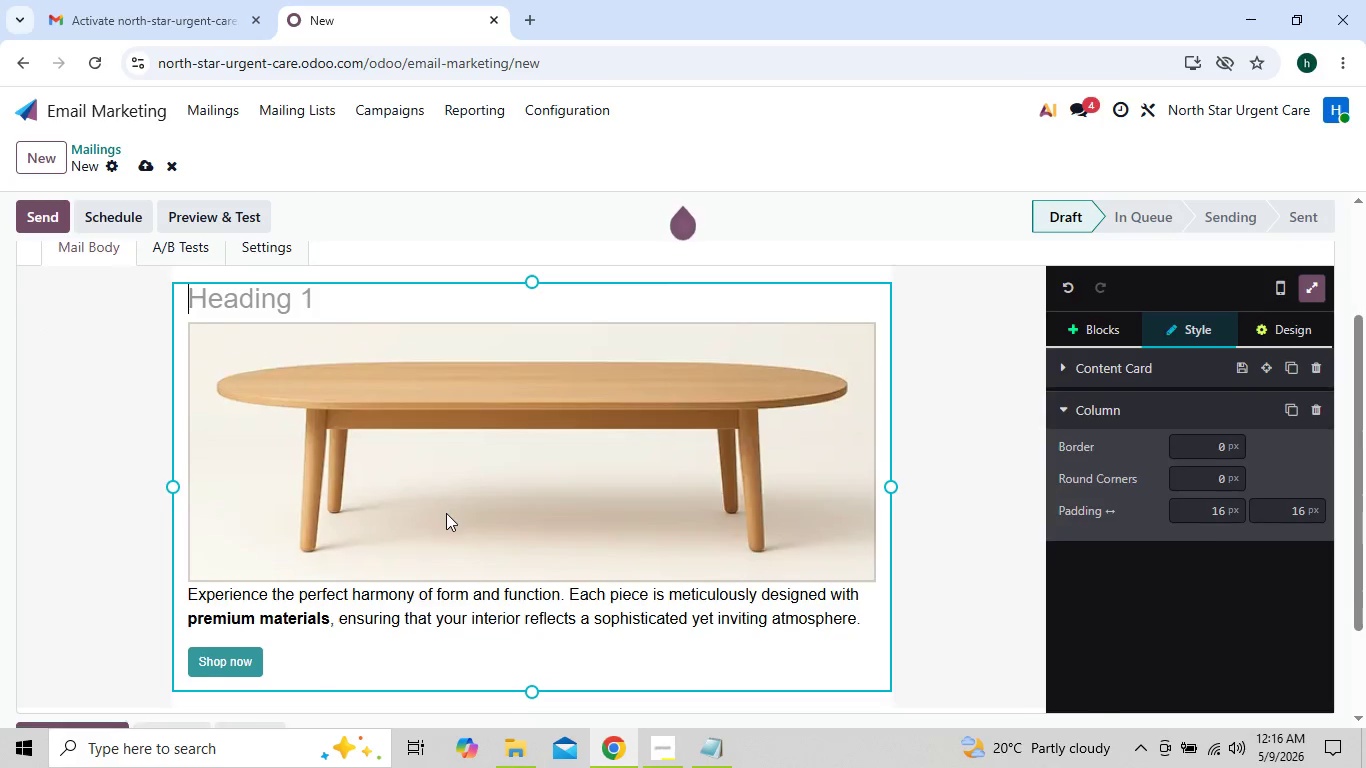 
left_click([354, 600])
 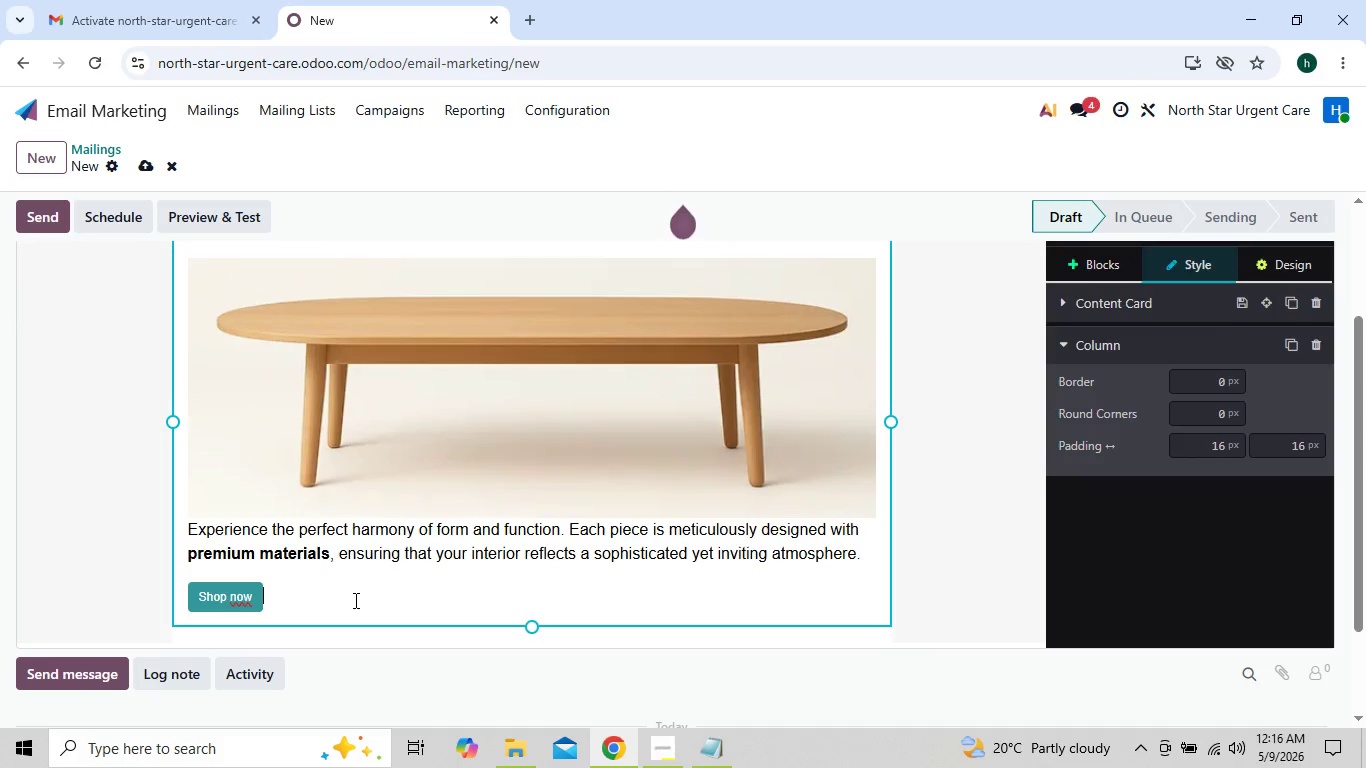 
key(Backspace)
 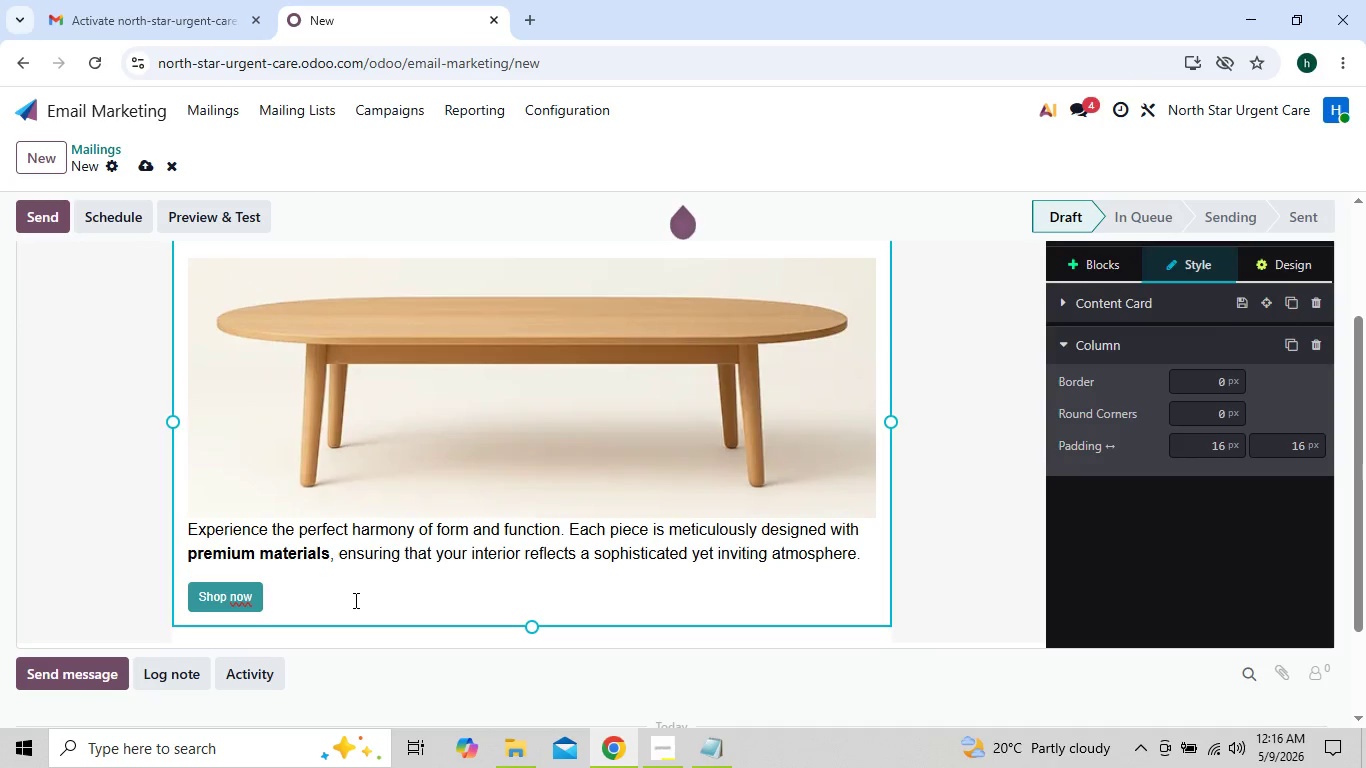 
hold_key(key=Backspace, duration=1.39)
 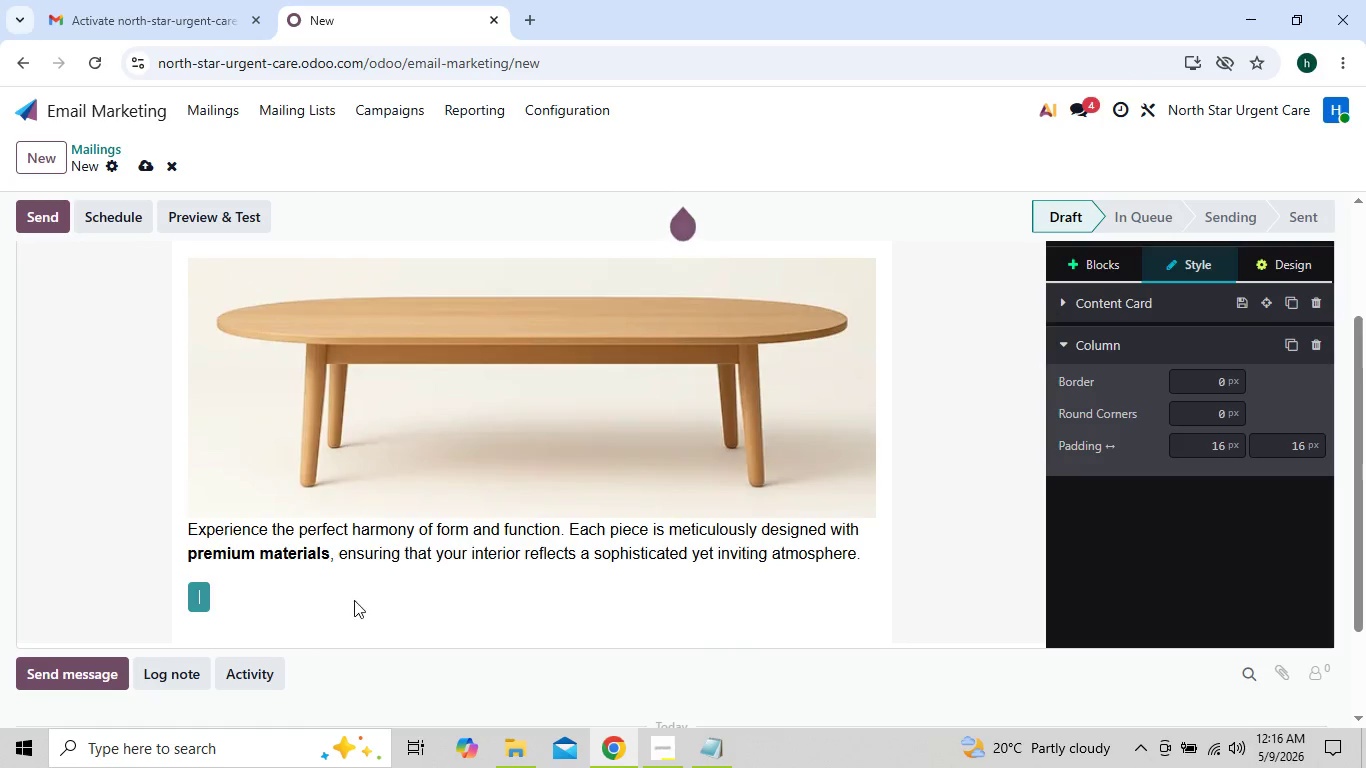 
key(Backspace)
 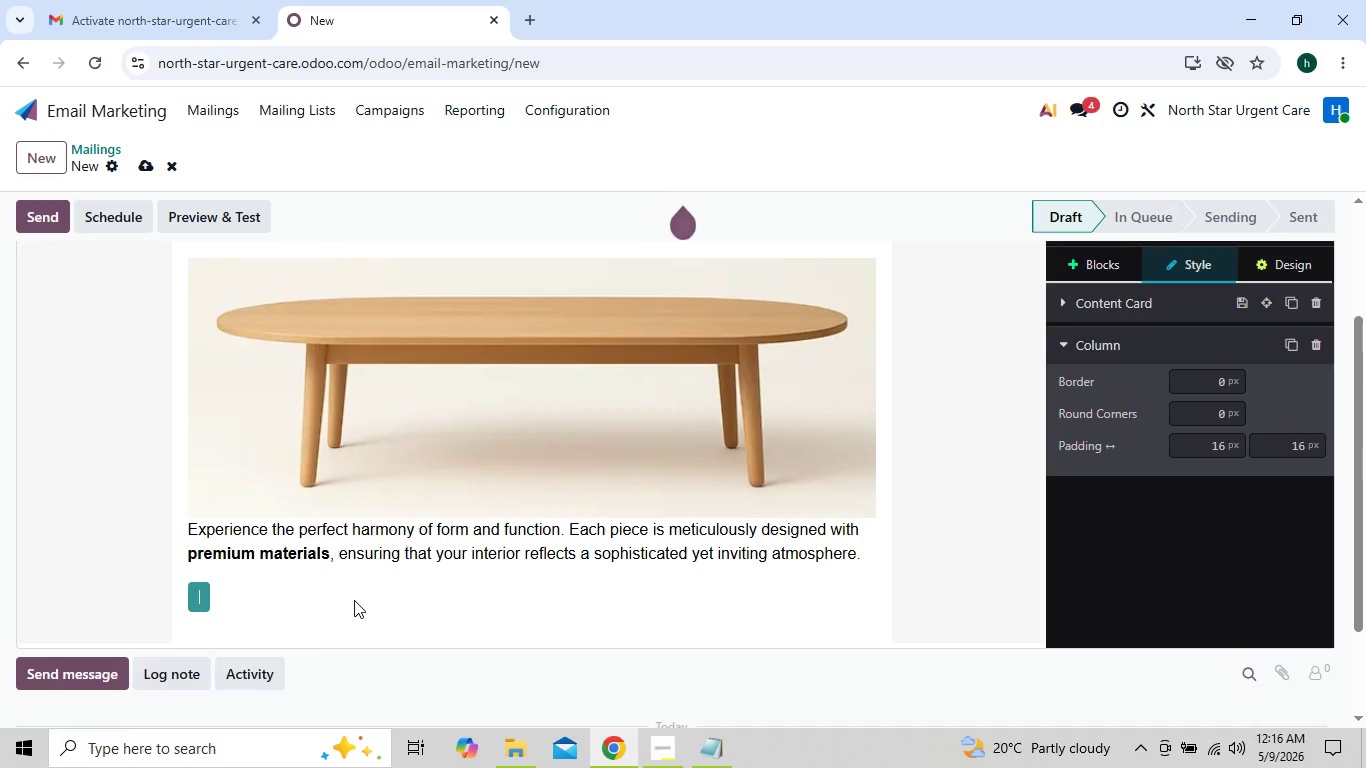 
hold_key(key=Backspace, duration=0.42)
 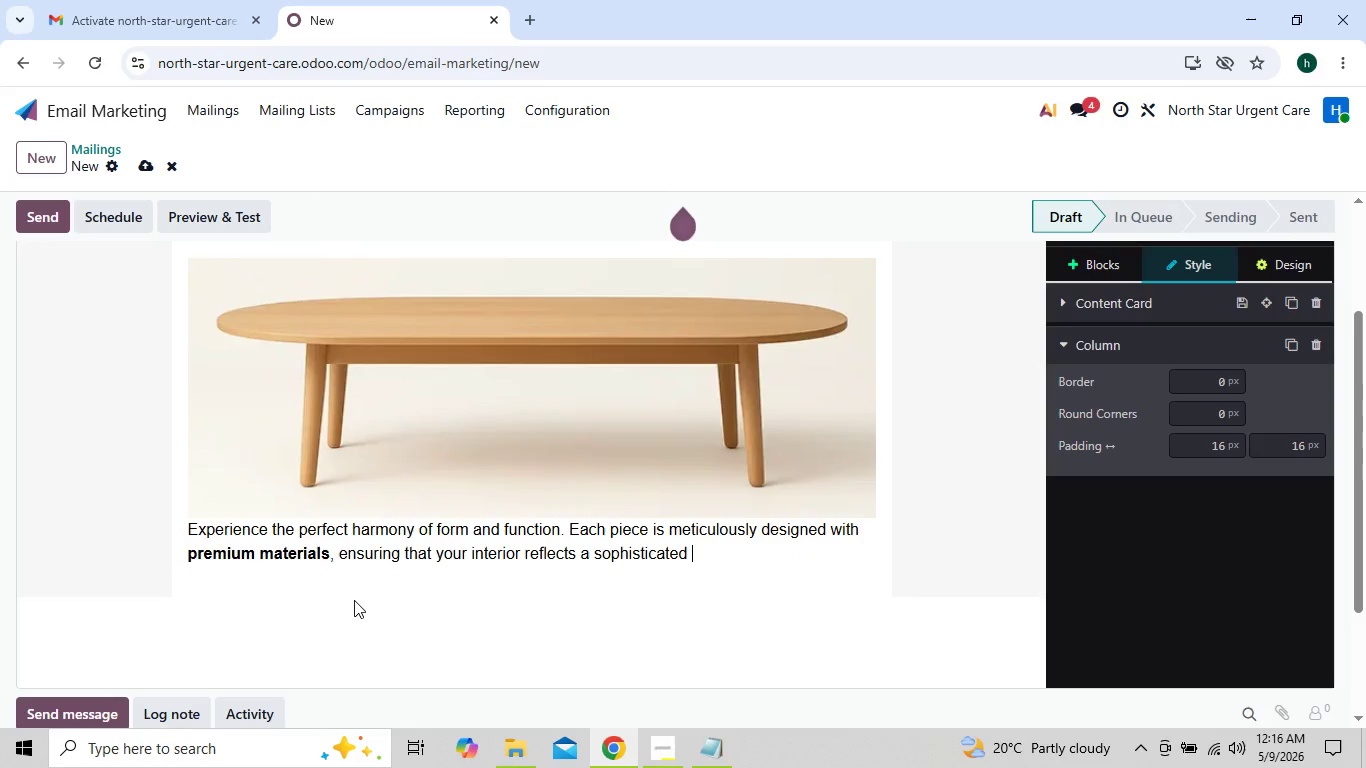 
hold_key(key=Backspace, duration=1.5)
 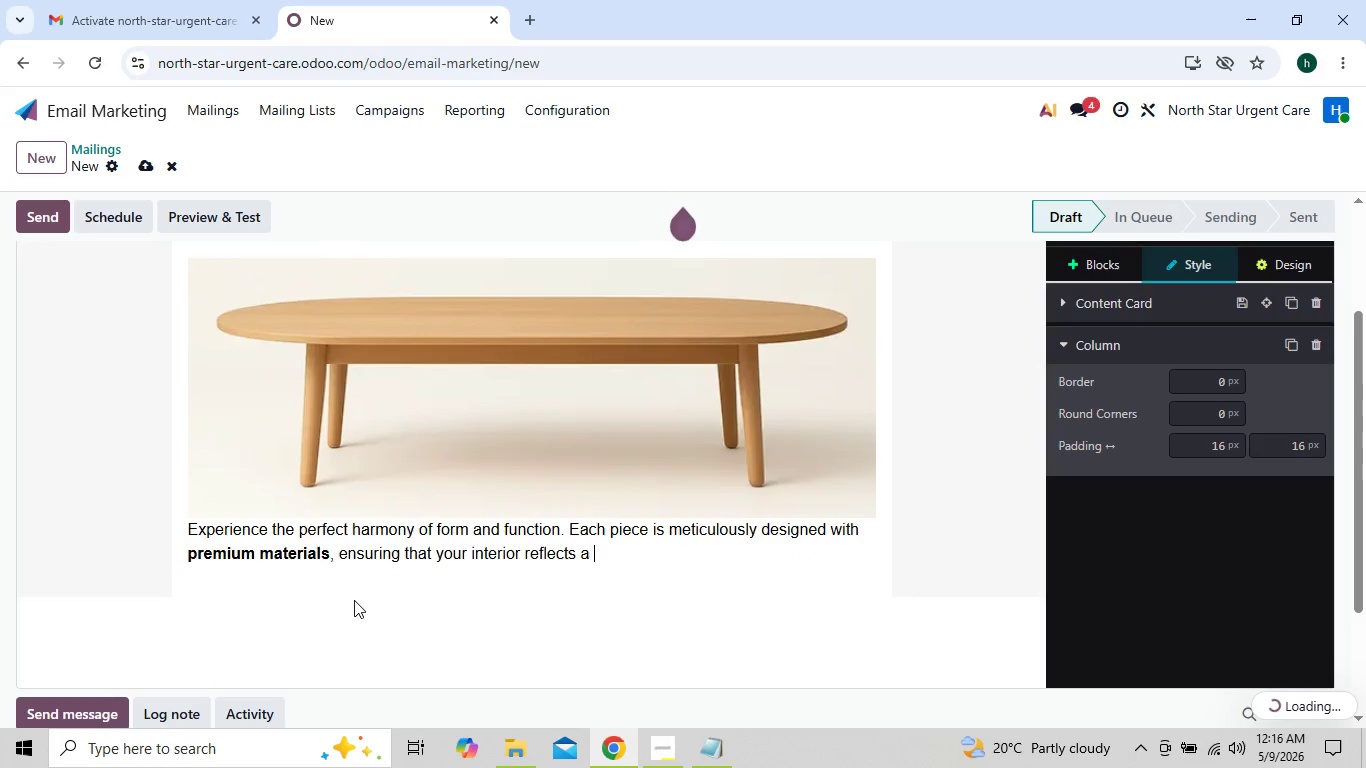 
hold_key(key=Backspace, duration=0.64)
 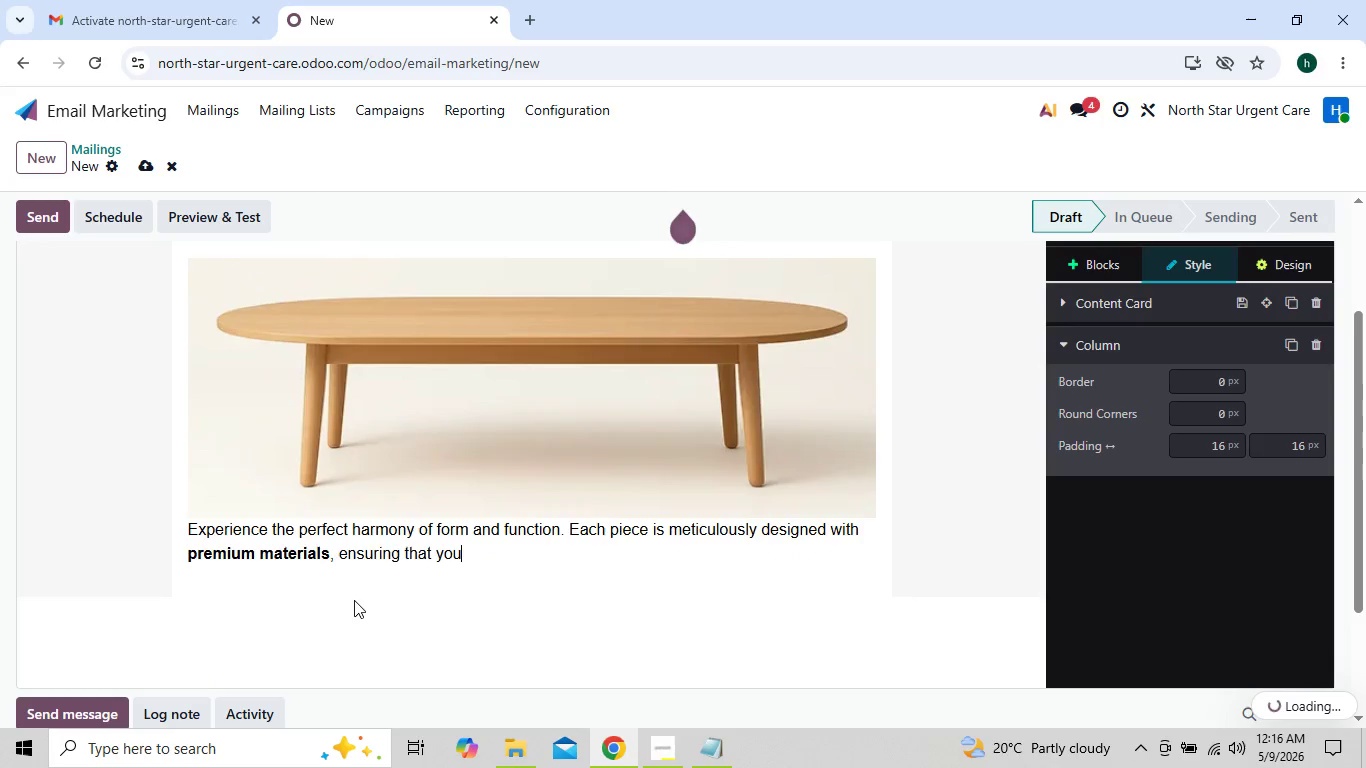 
key(Backspace)
 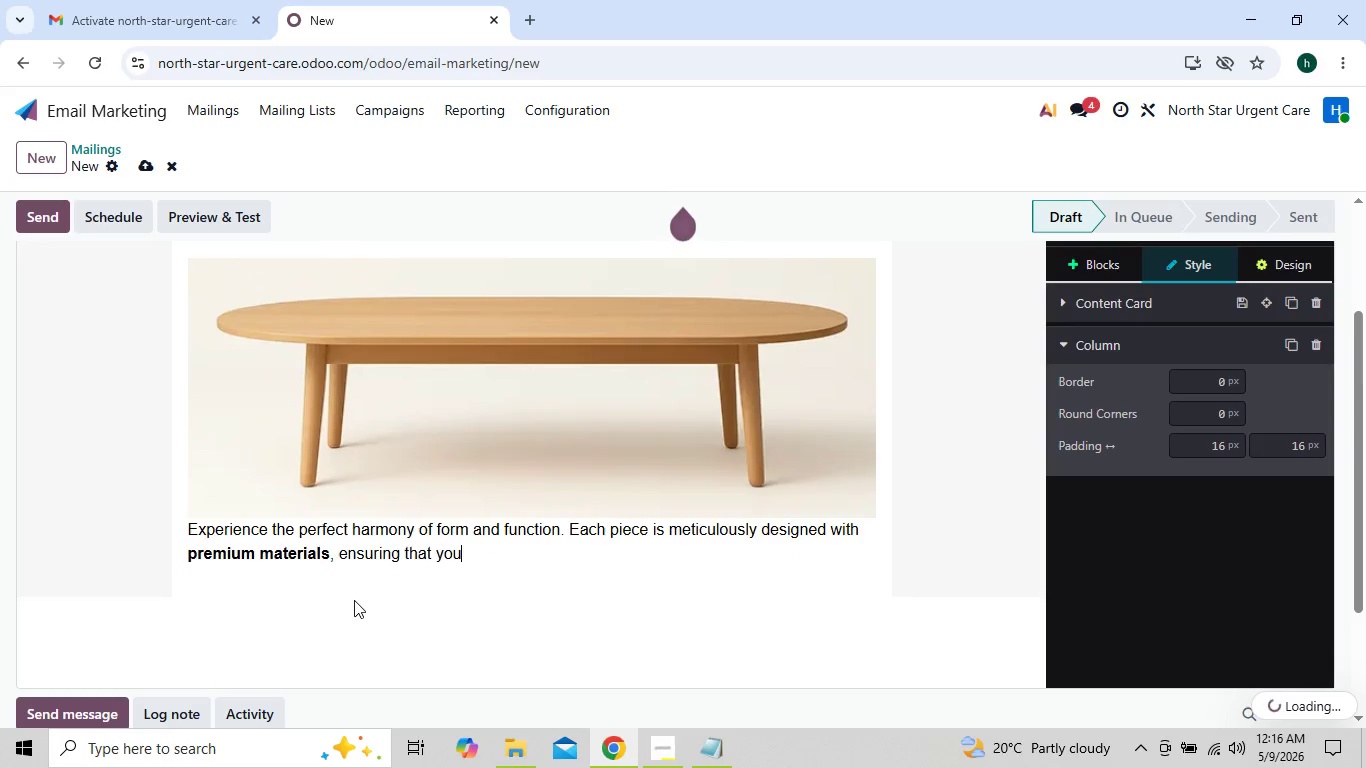 
key(Backspace)
 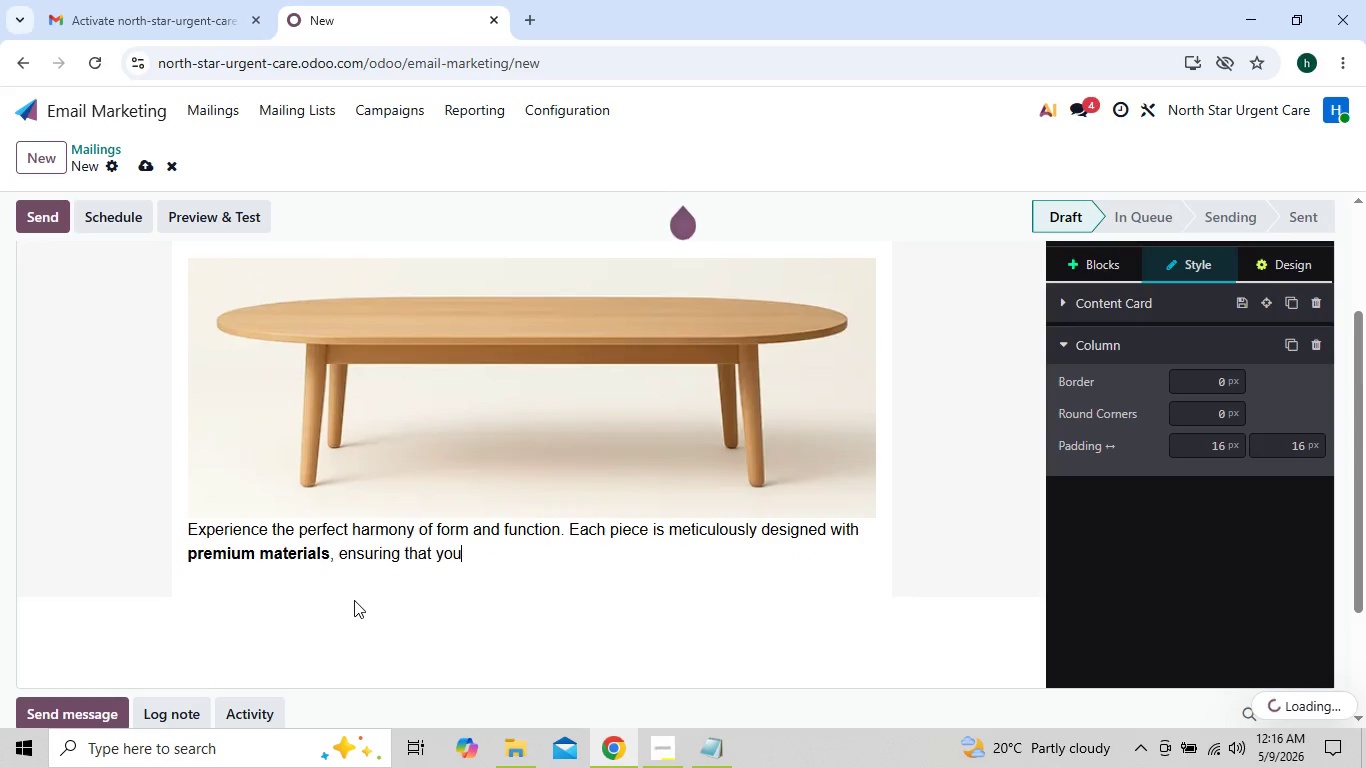 
key(Backspace)
 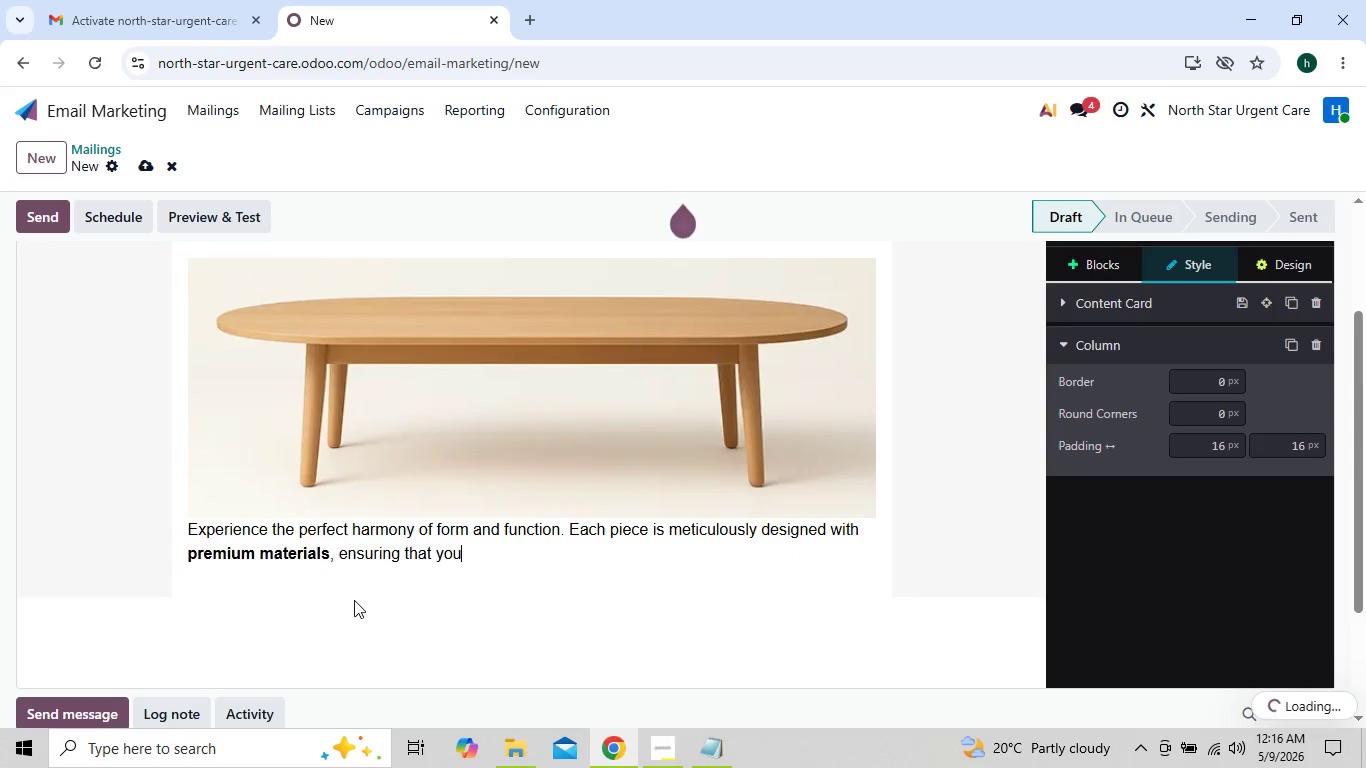 
key(Backspace)
 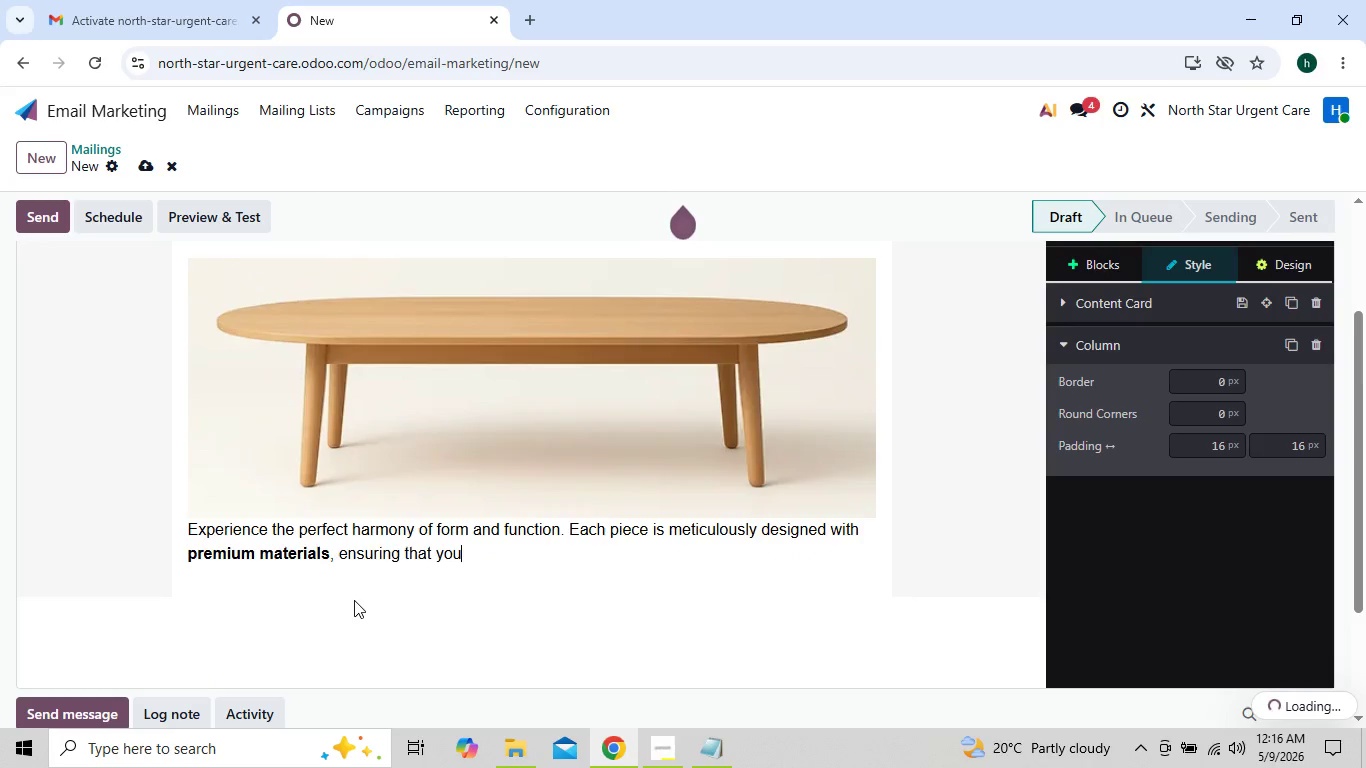 
key(Backspace)
 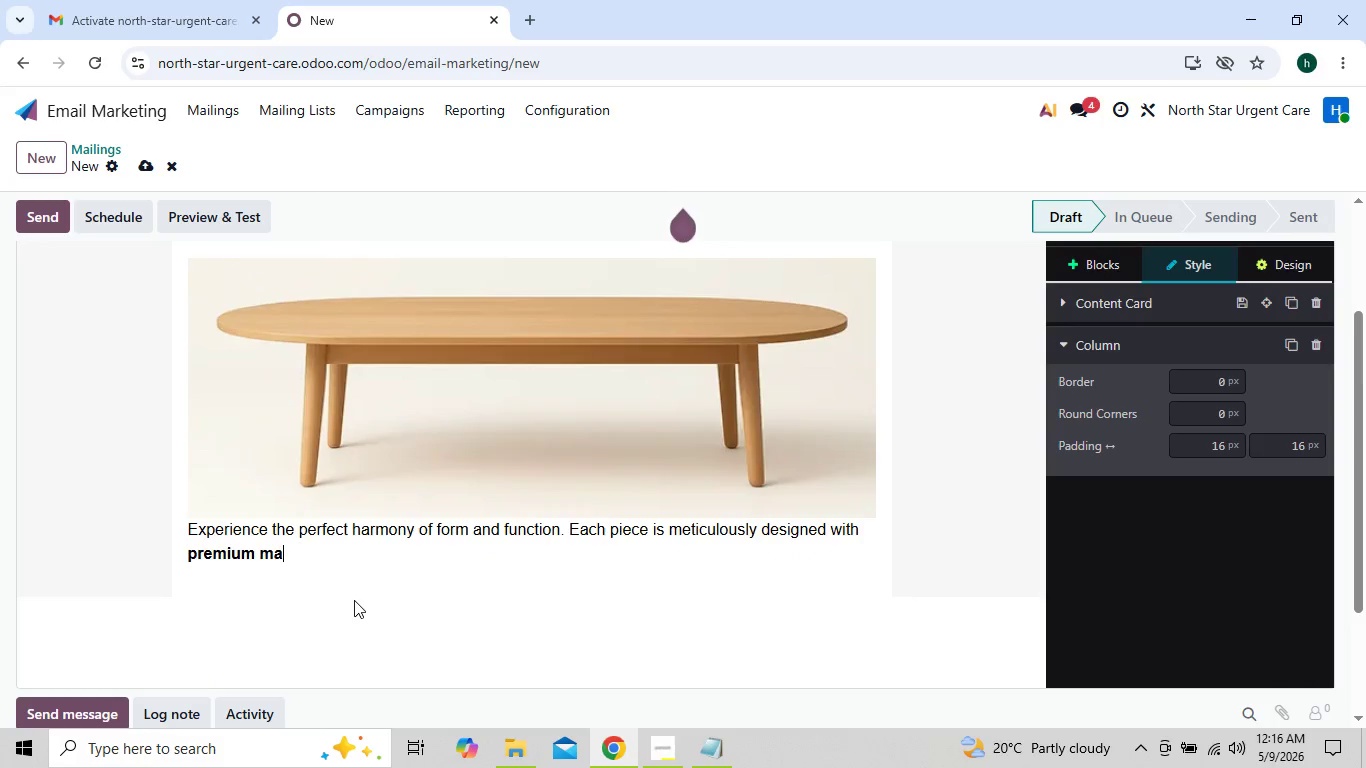 
key(Backspace)
 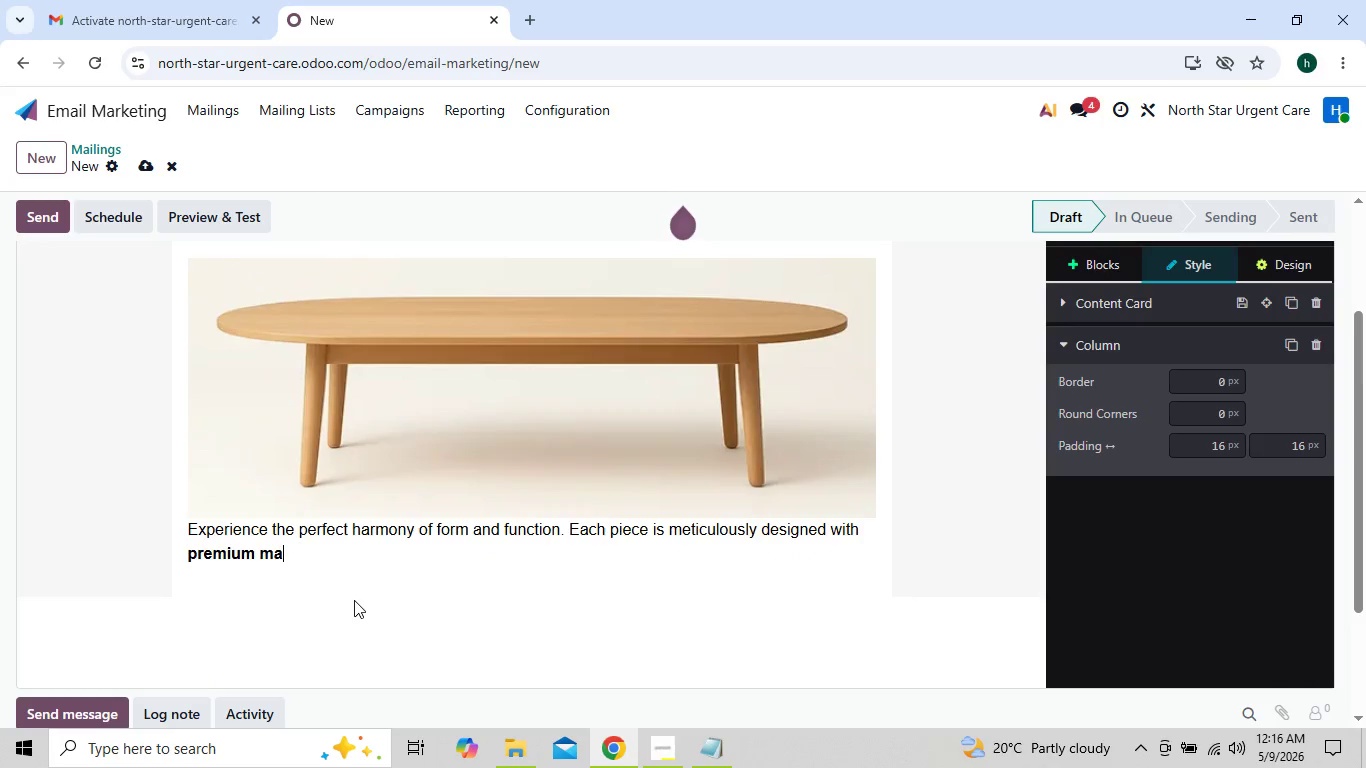 
key(Backspace)
 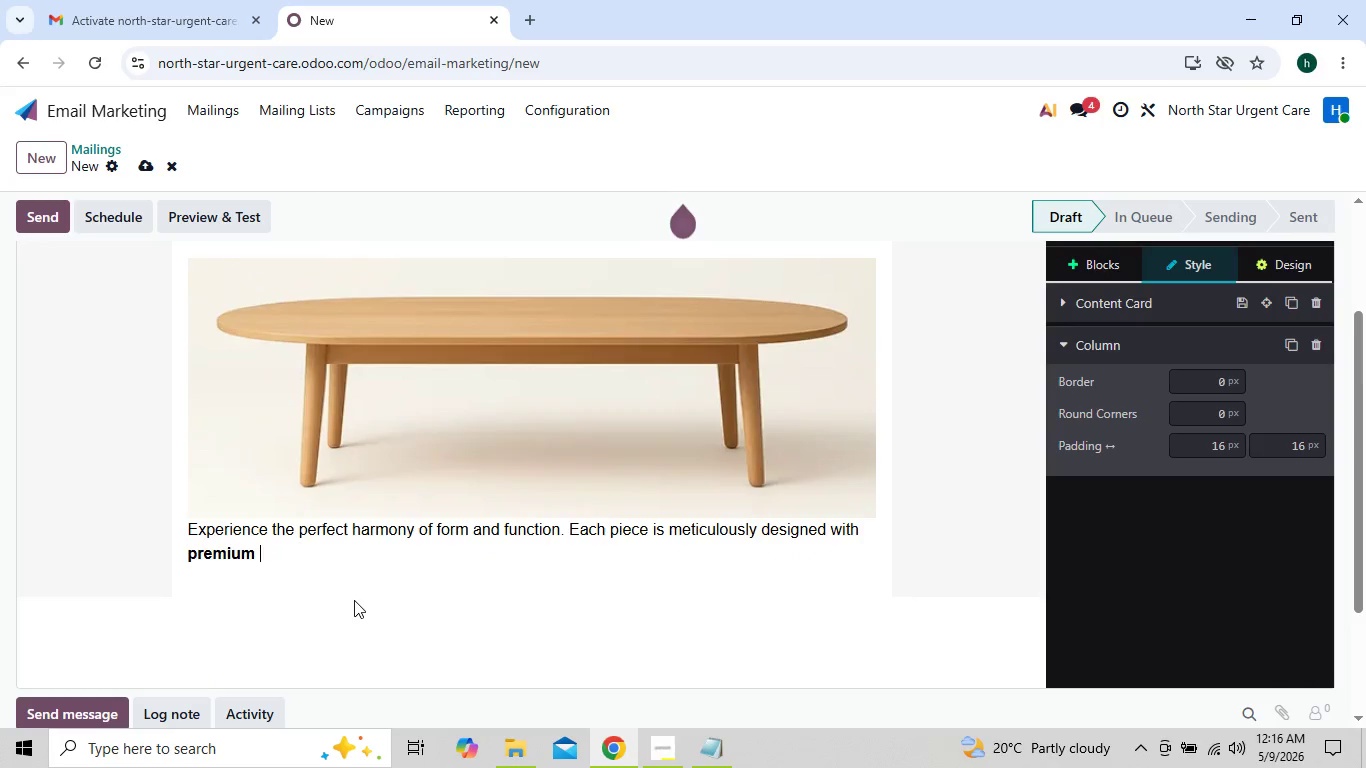 
key(Backspace)
 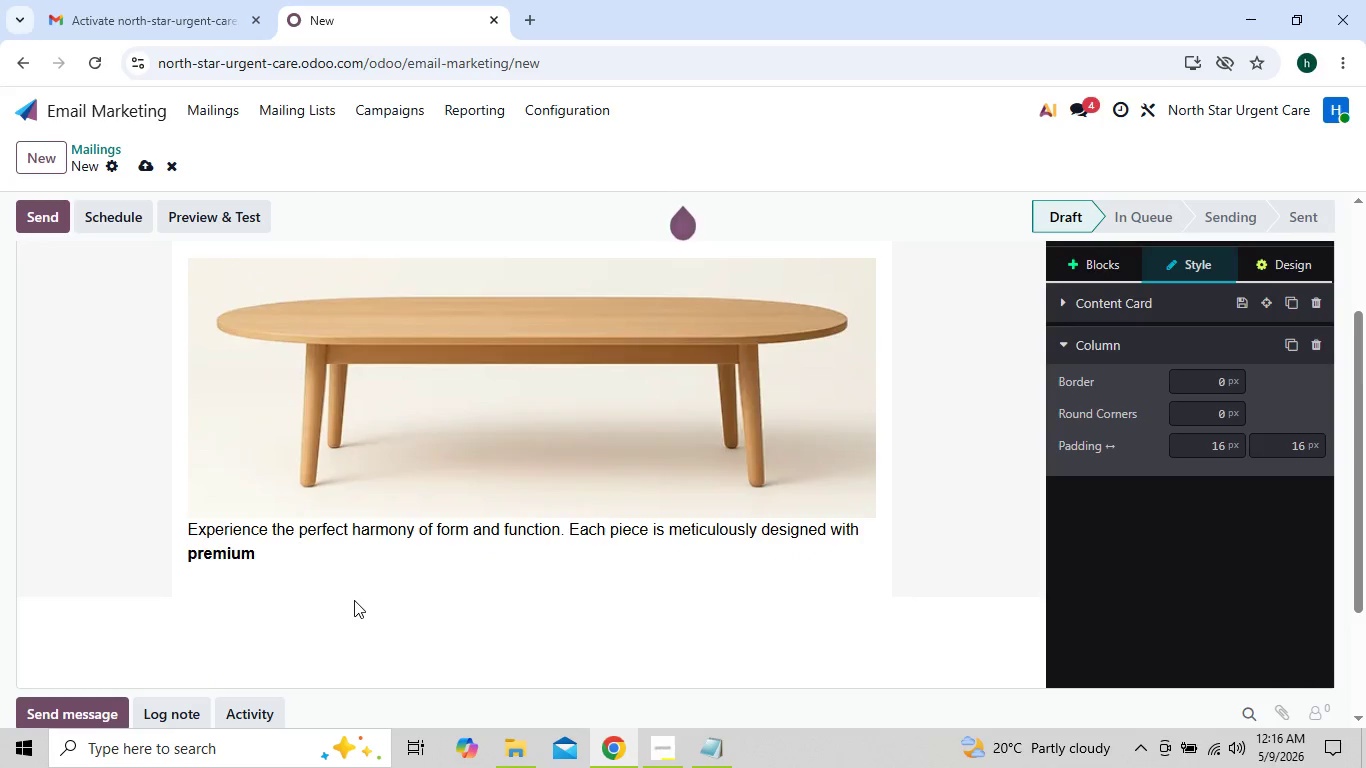 
key(Backspace)
 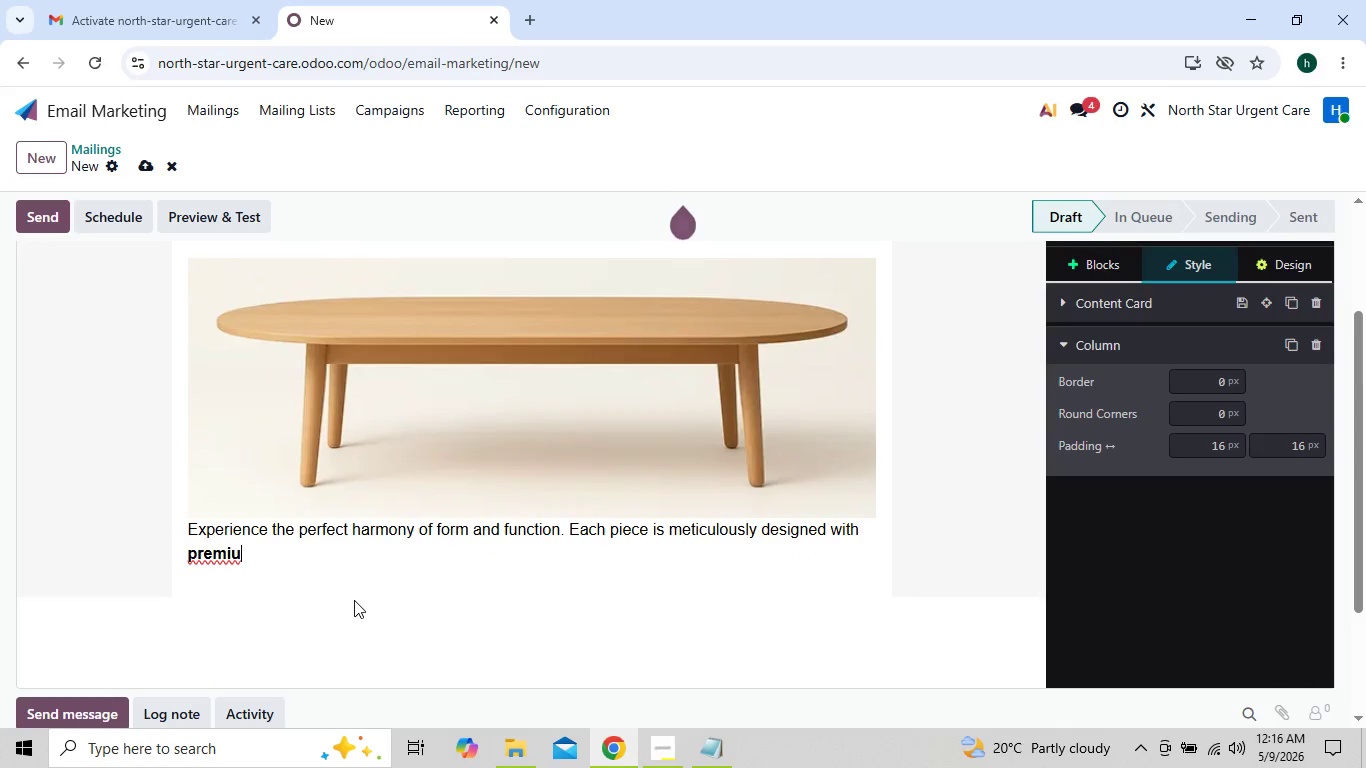 
key(Backspace)
 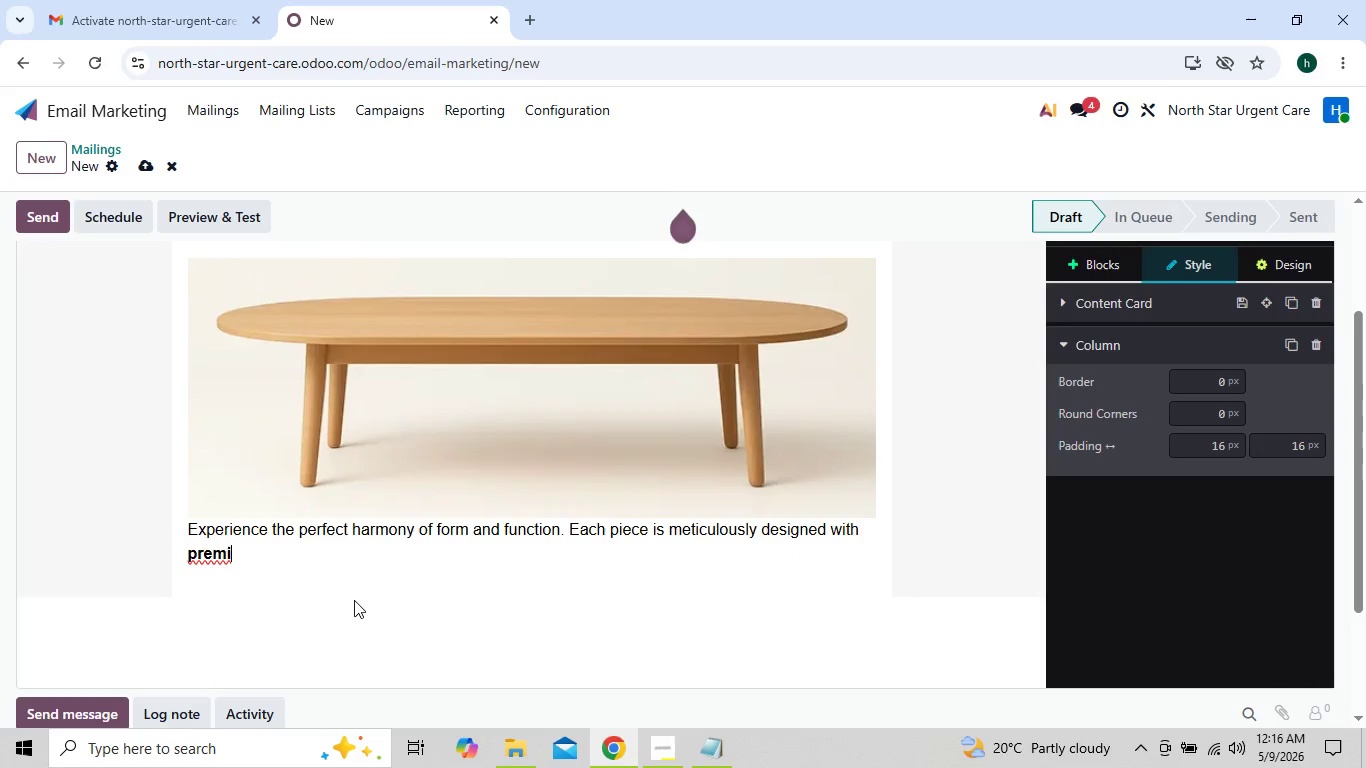 
key(Backspace)
 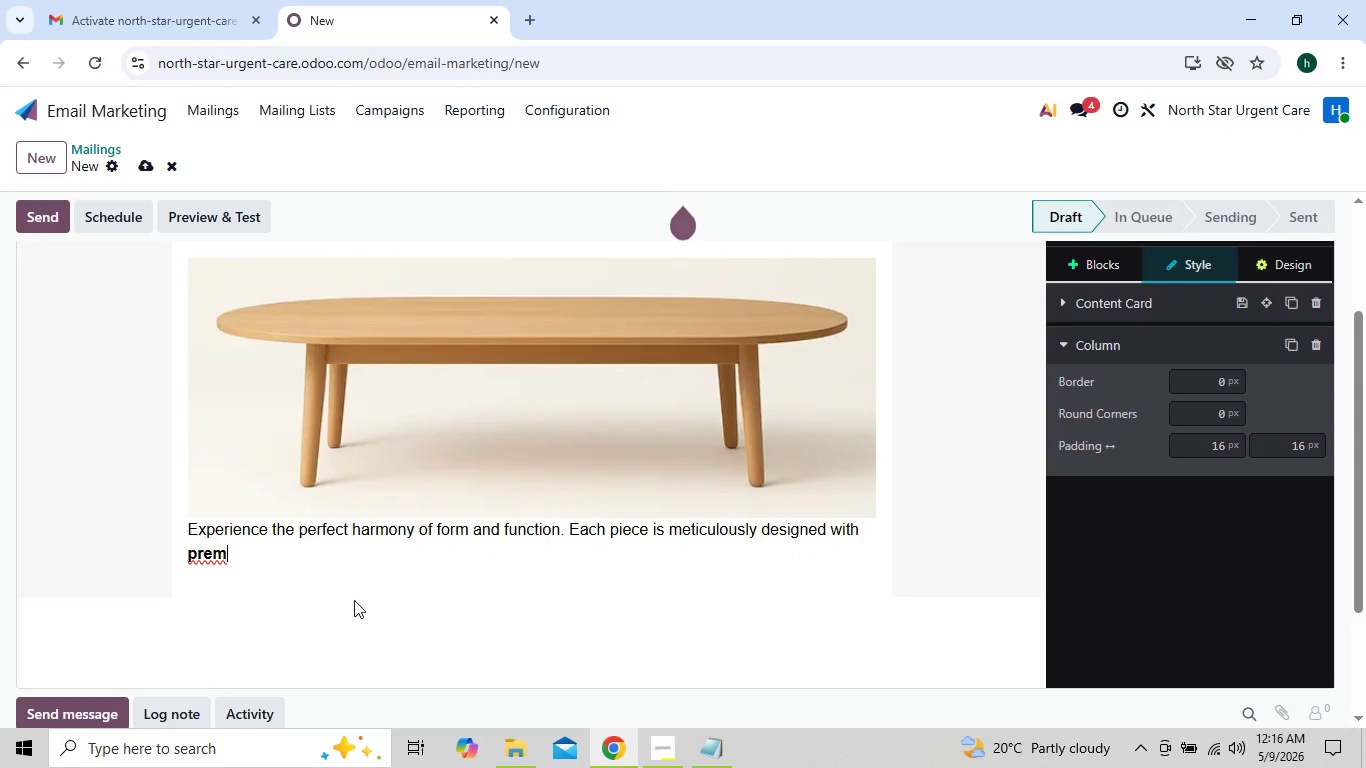 
key(Backspace)
 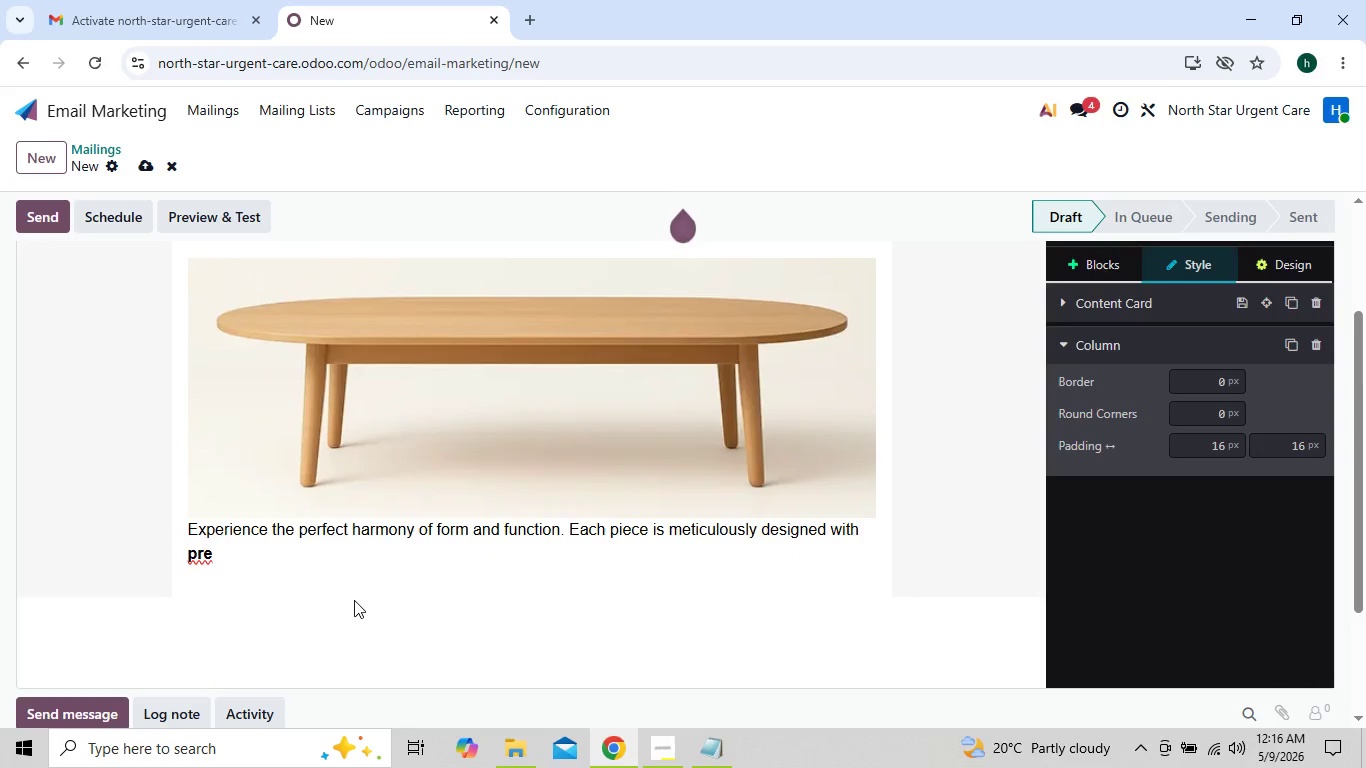 
key(Backspace)
 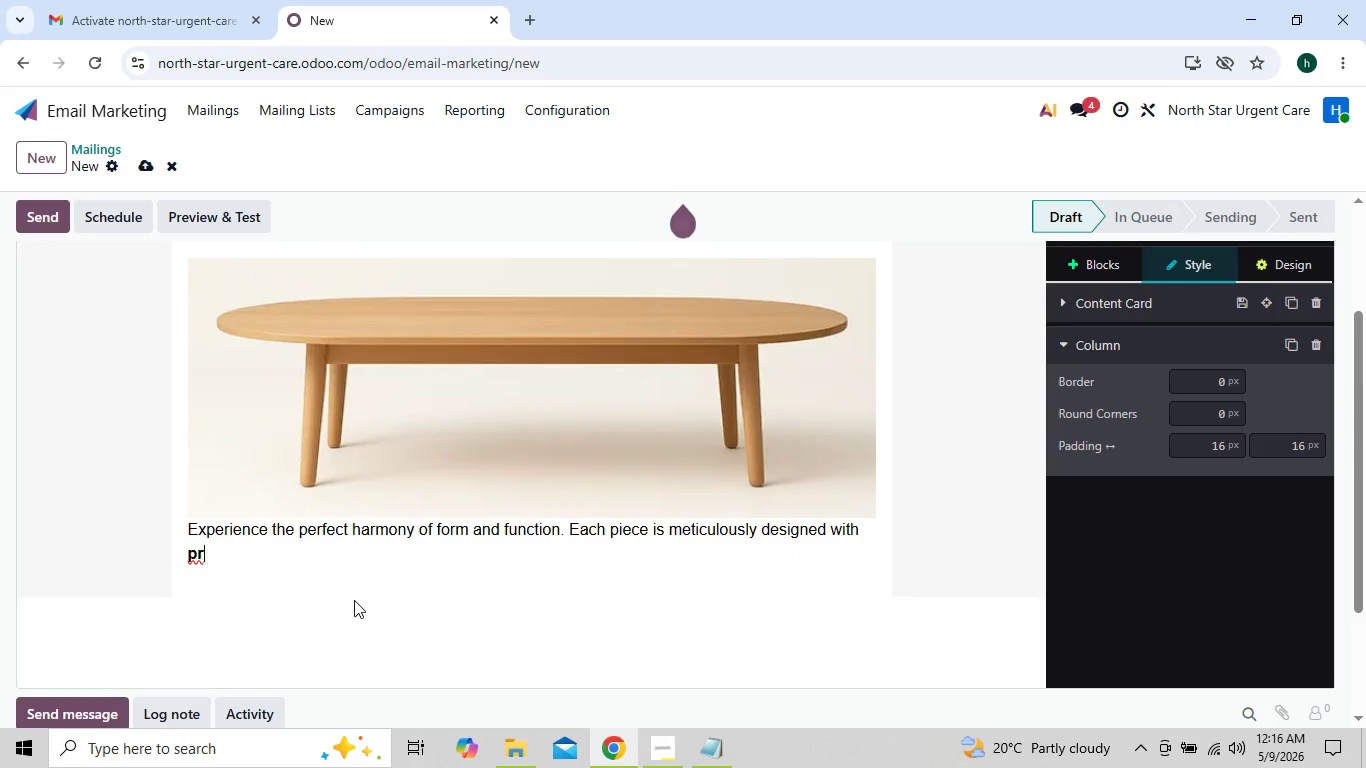 
key(Backspace)
 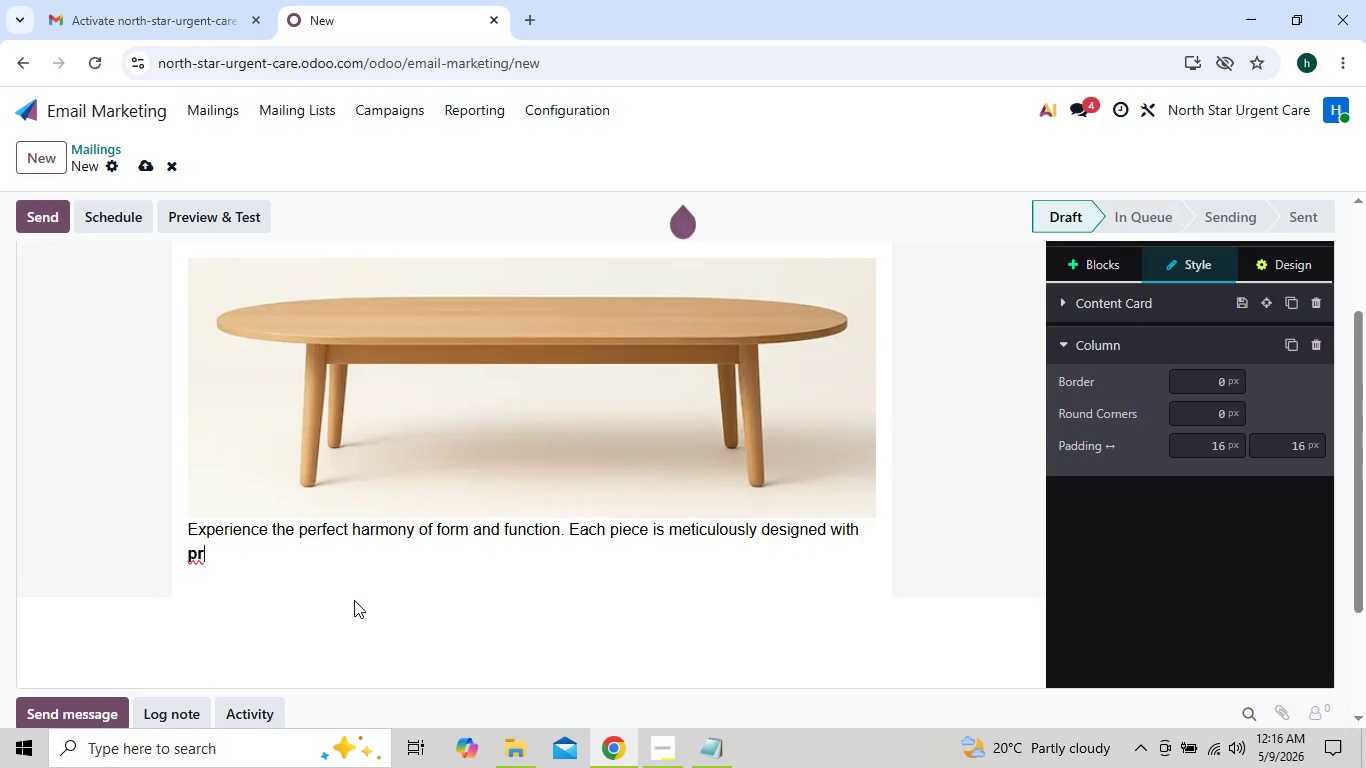 
key(Backspace)
 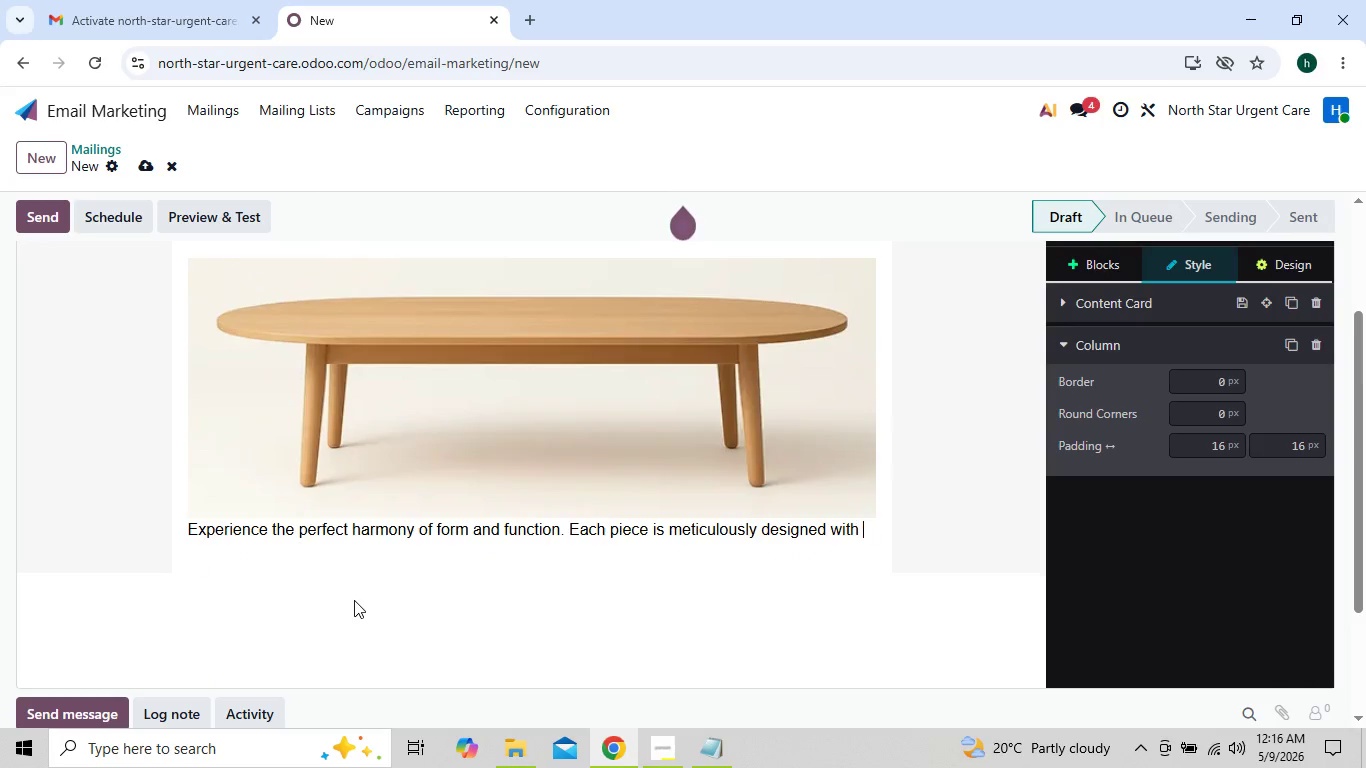 
key(Backspace)
 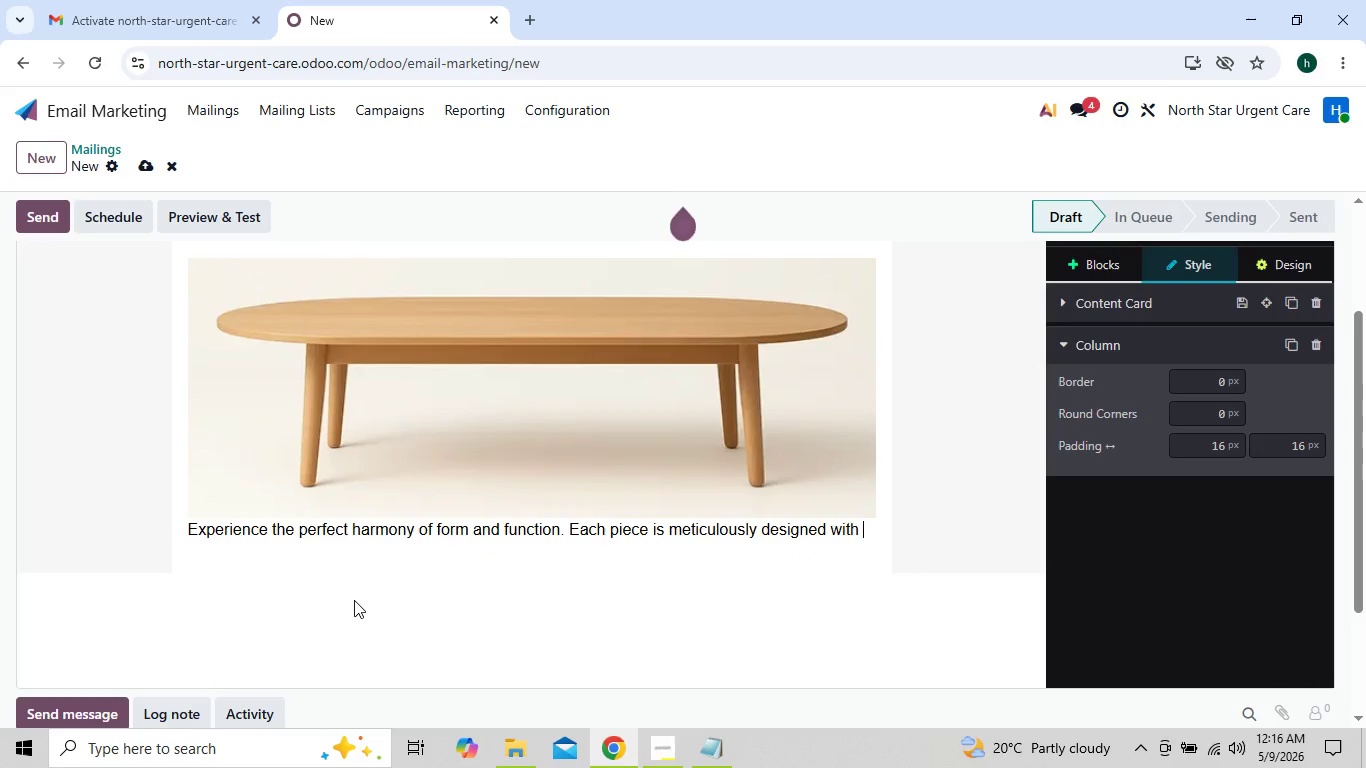 
key(Backspace)
 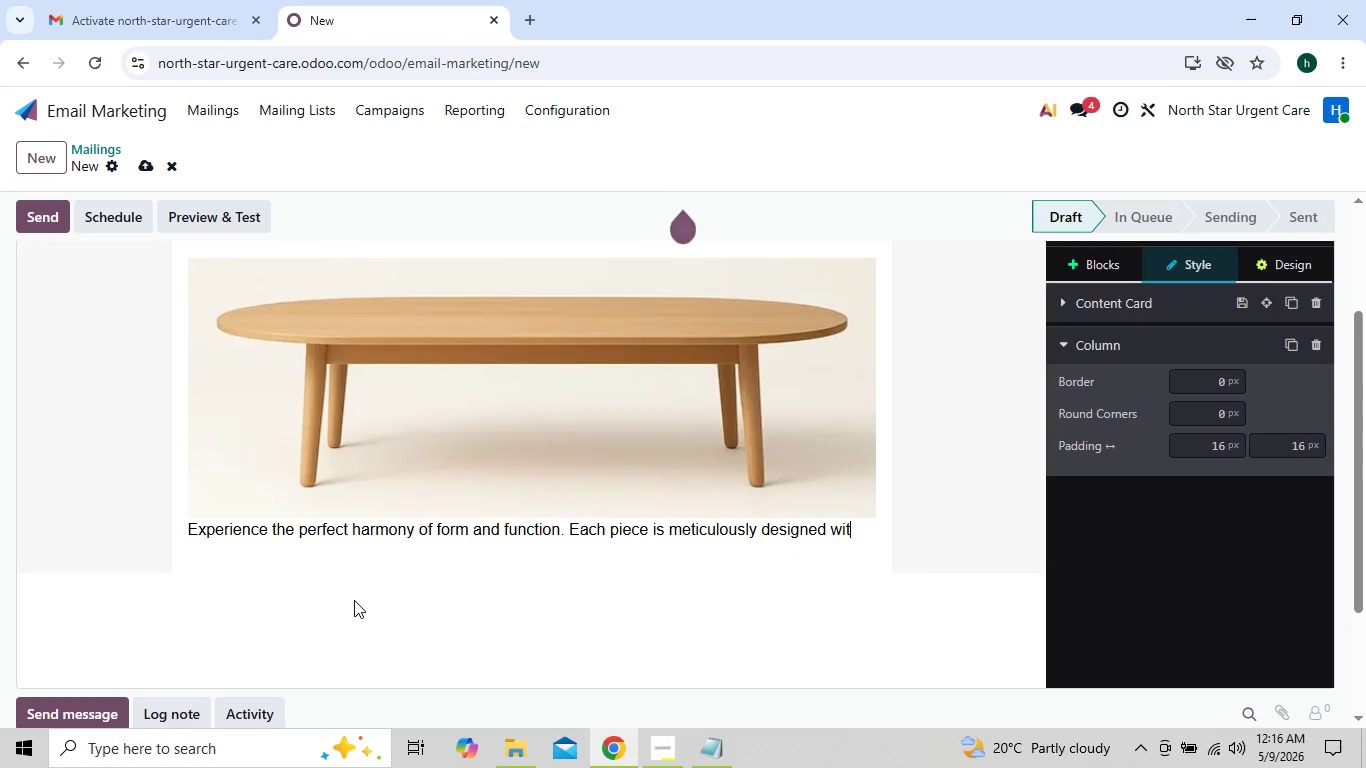 
key(Backspace)
 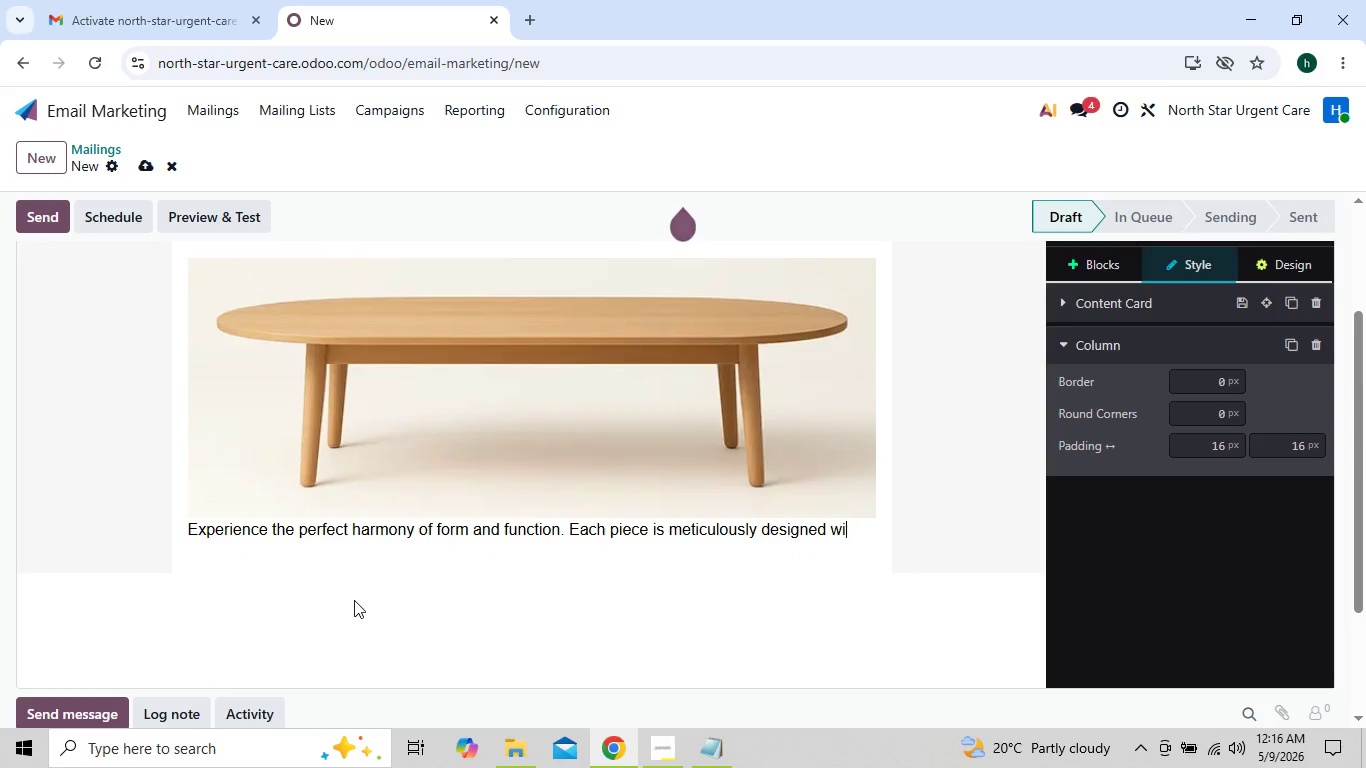 
key(Backspace)
 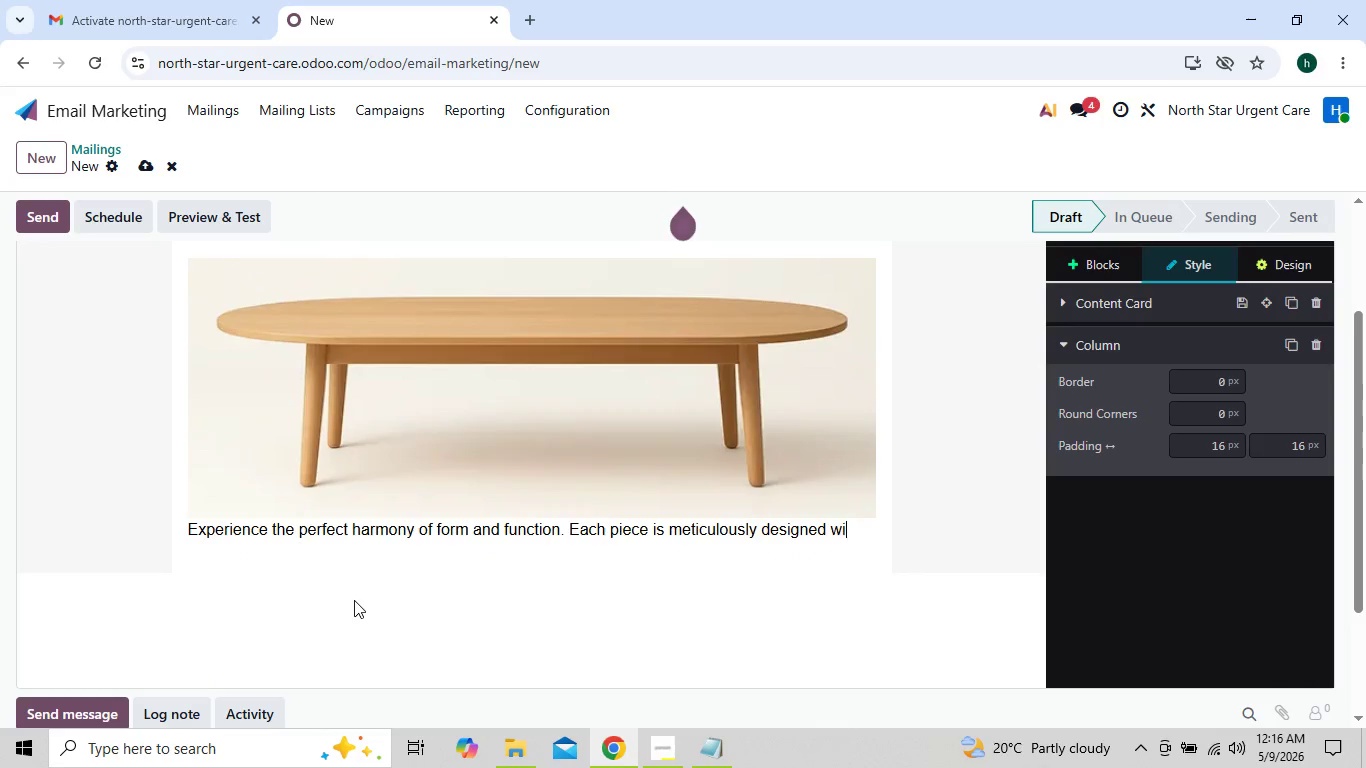 
key(Backspace)
 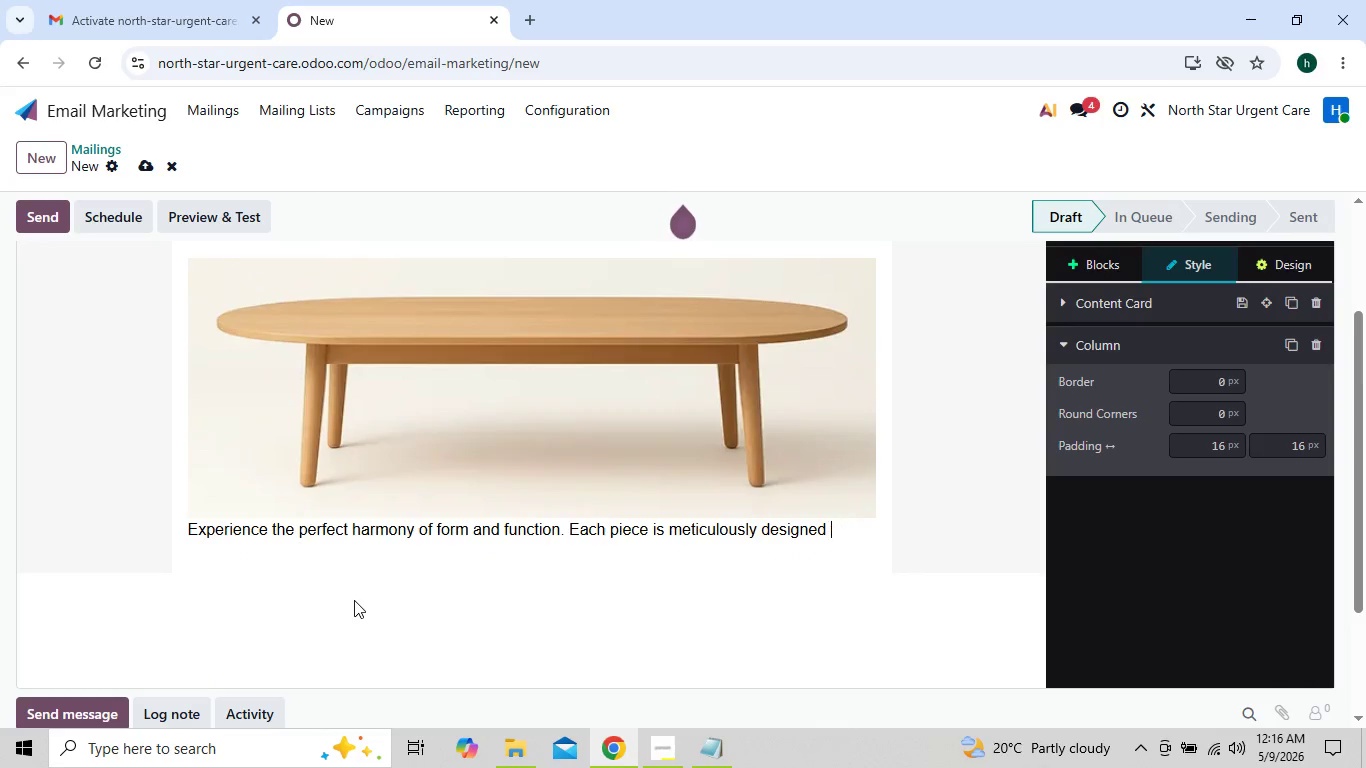 
key(Backspace)
 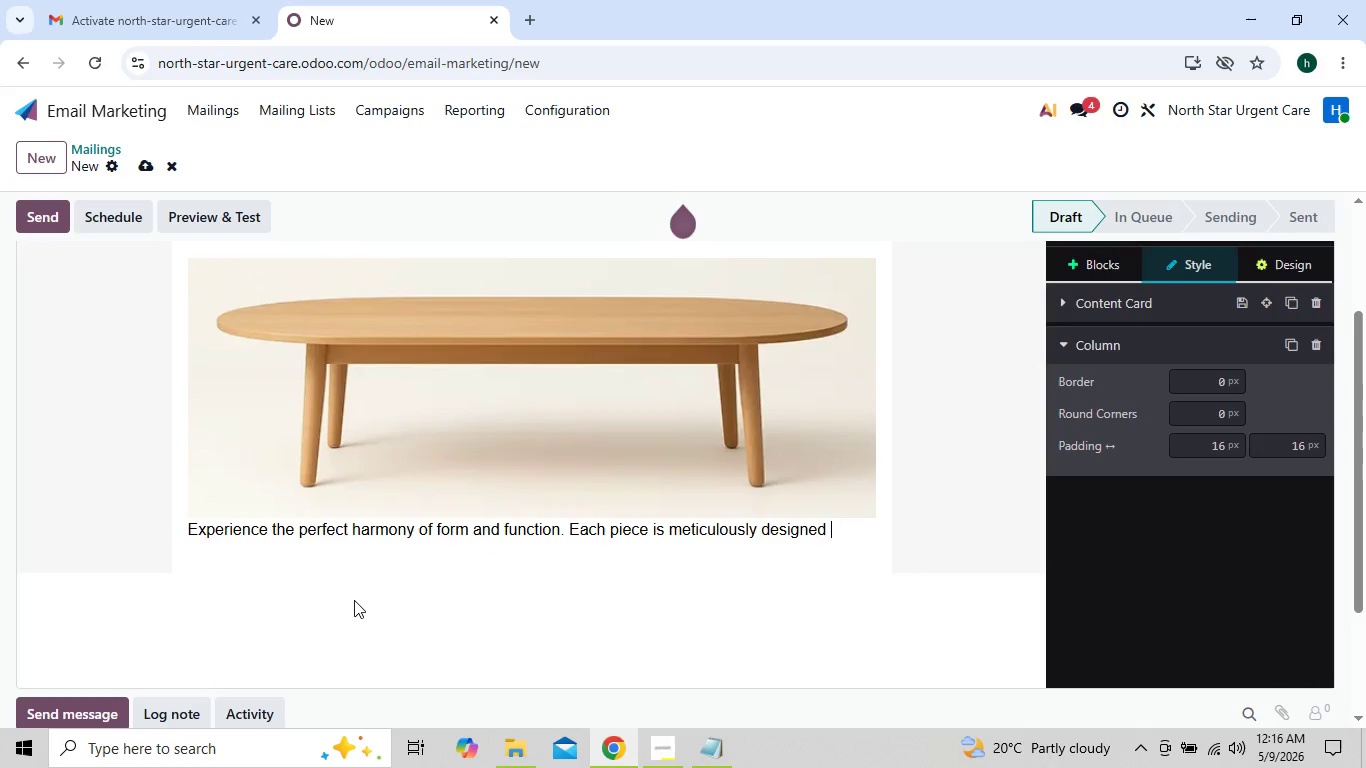 
key(Backspace)
 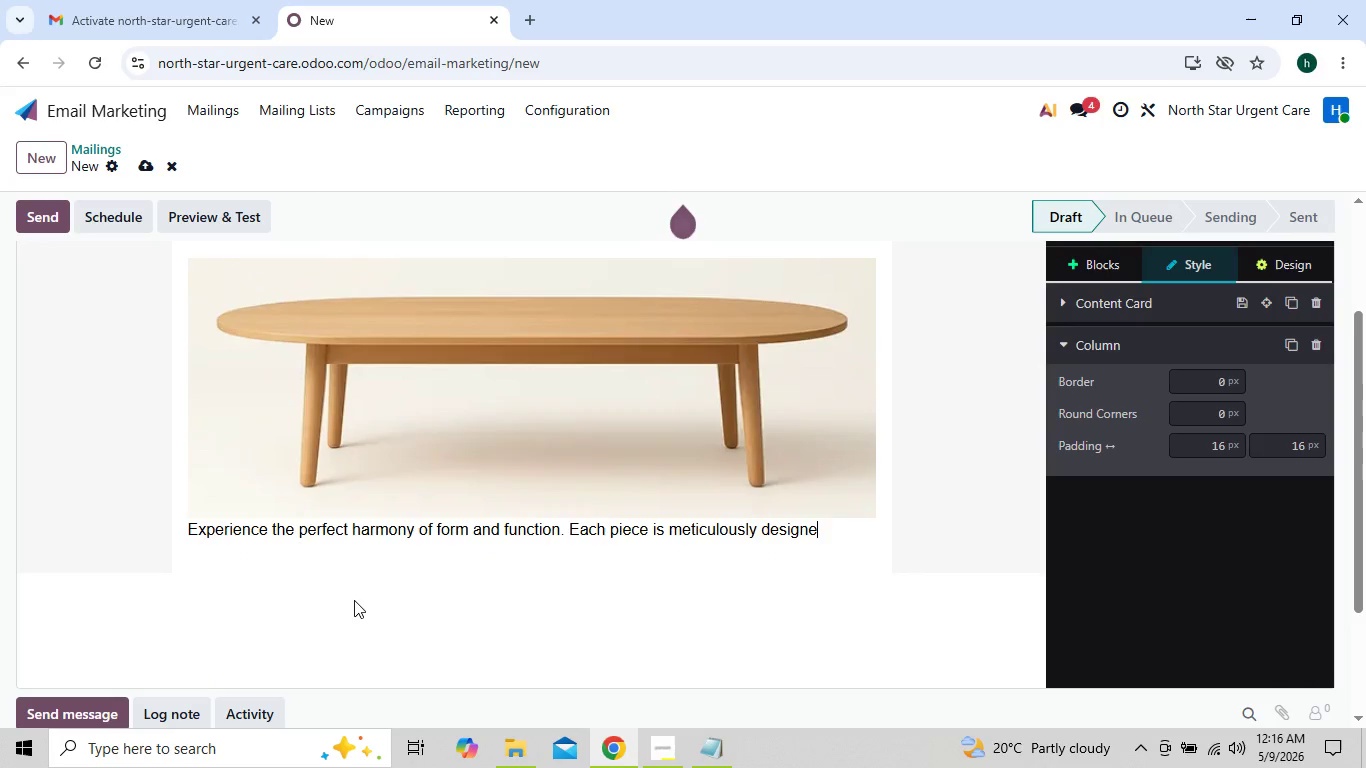 
key(Backspace)
 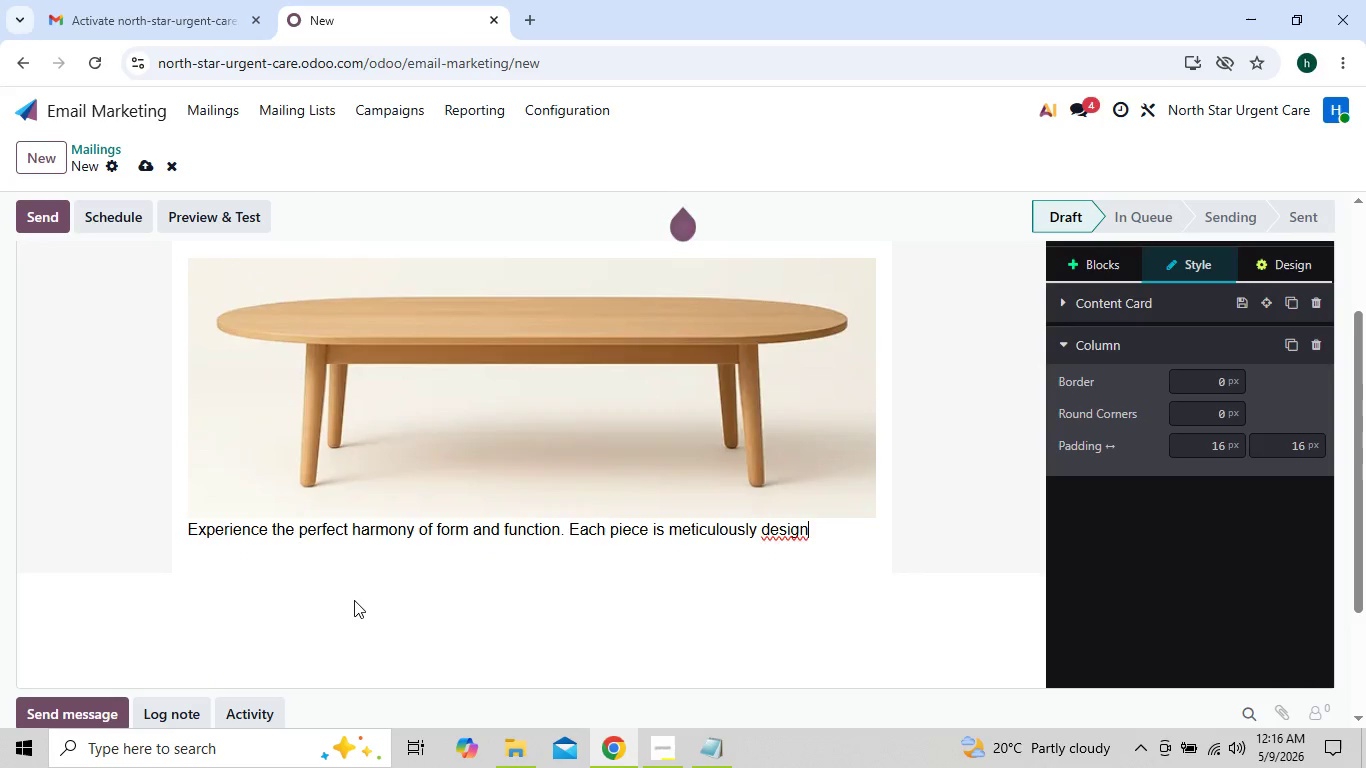 
key(Backspace)
 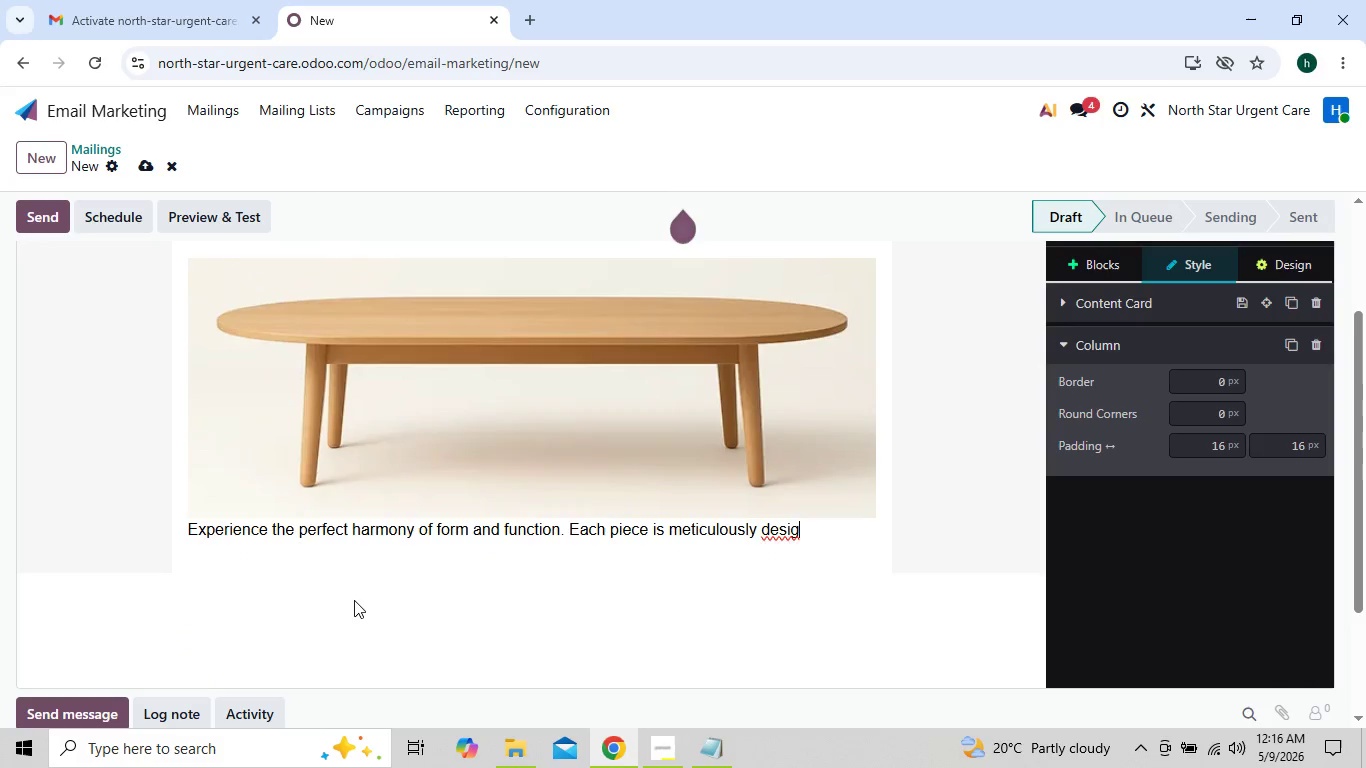 
key(Backspace)
 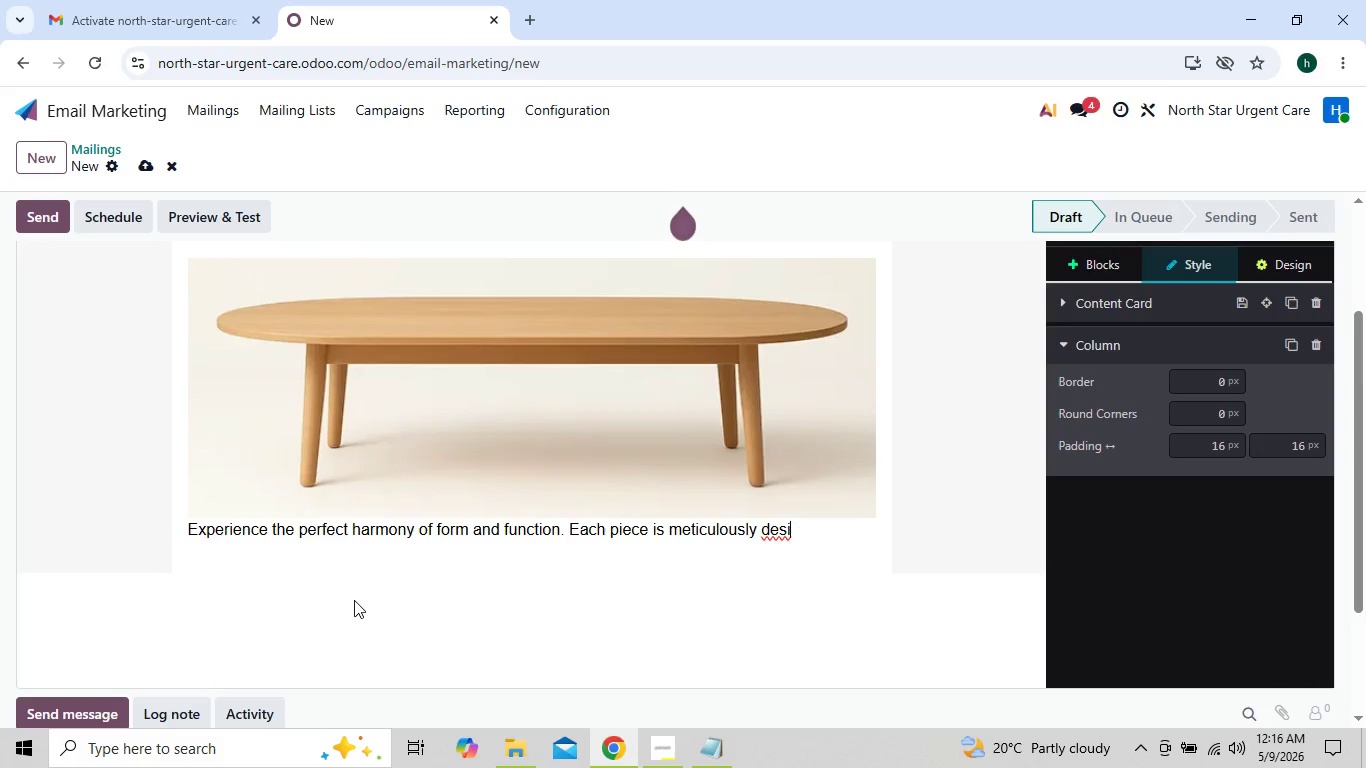 
key(Backspace)
 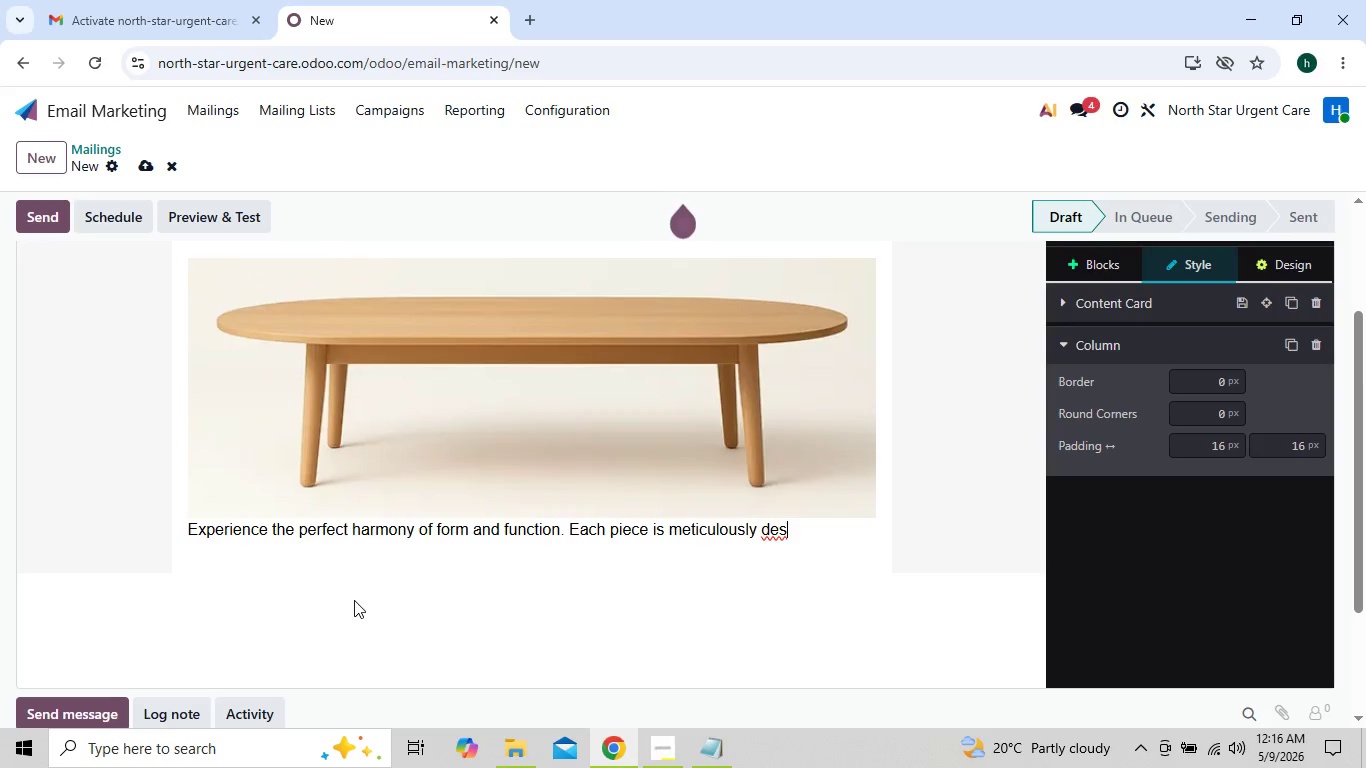 
key(Backspace)
 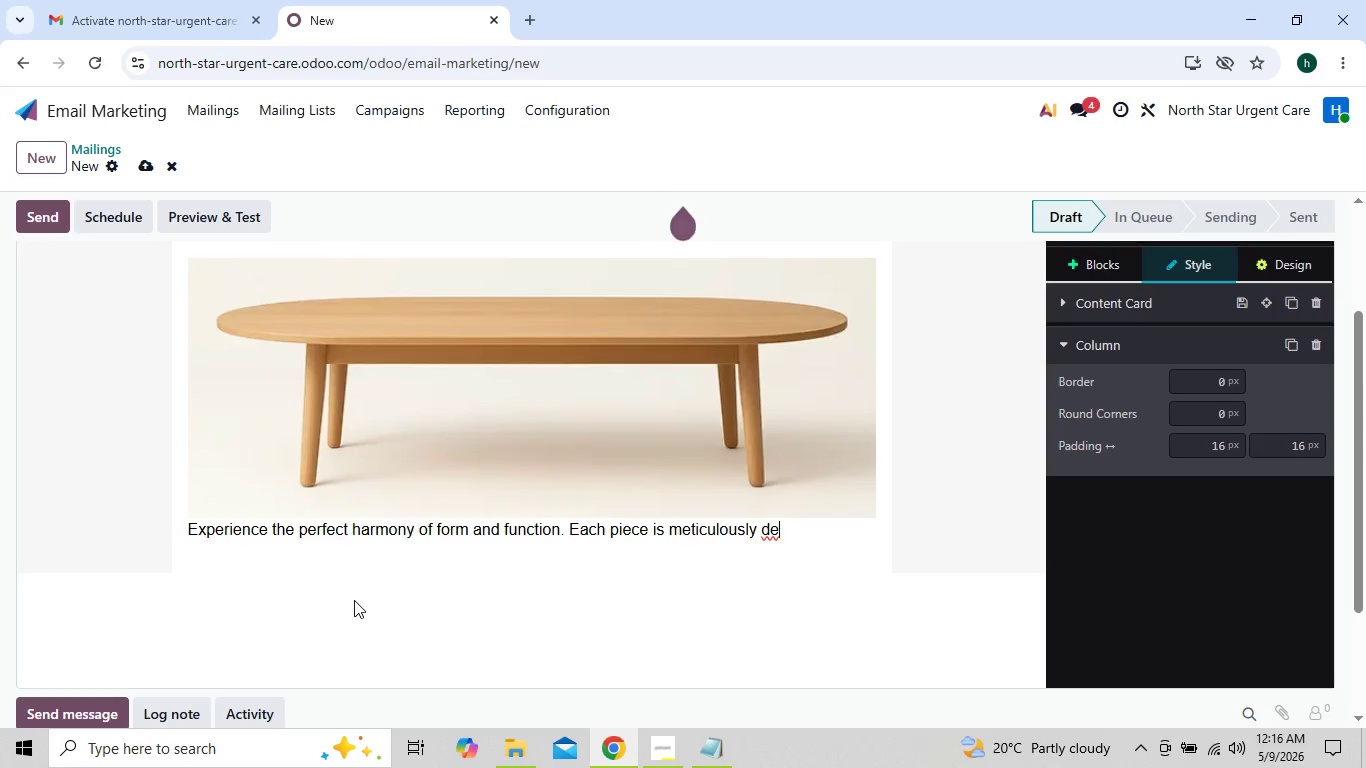 
key(Backspace)
 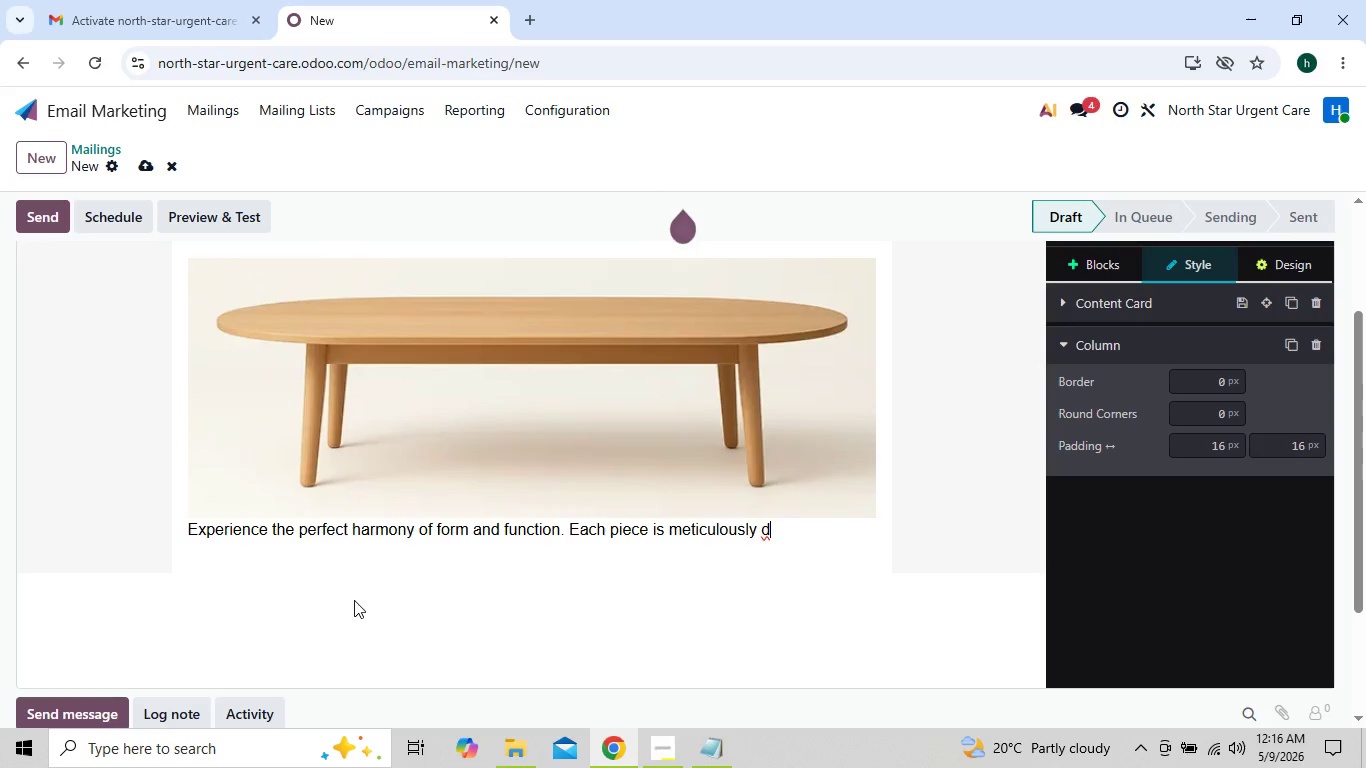 
key(Backspace)
 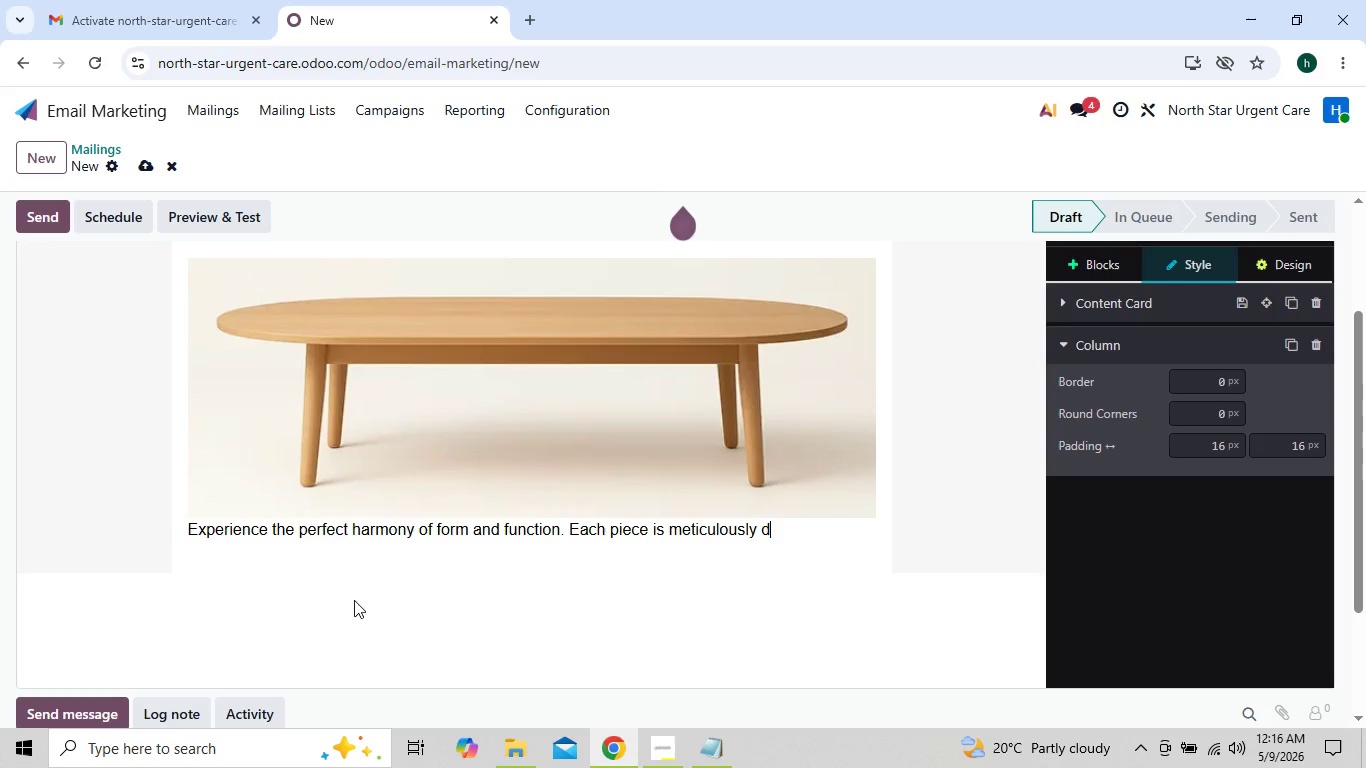 
key(Backspace)
 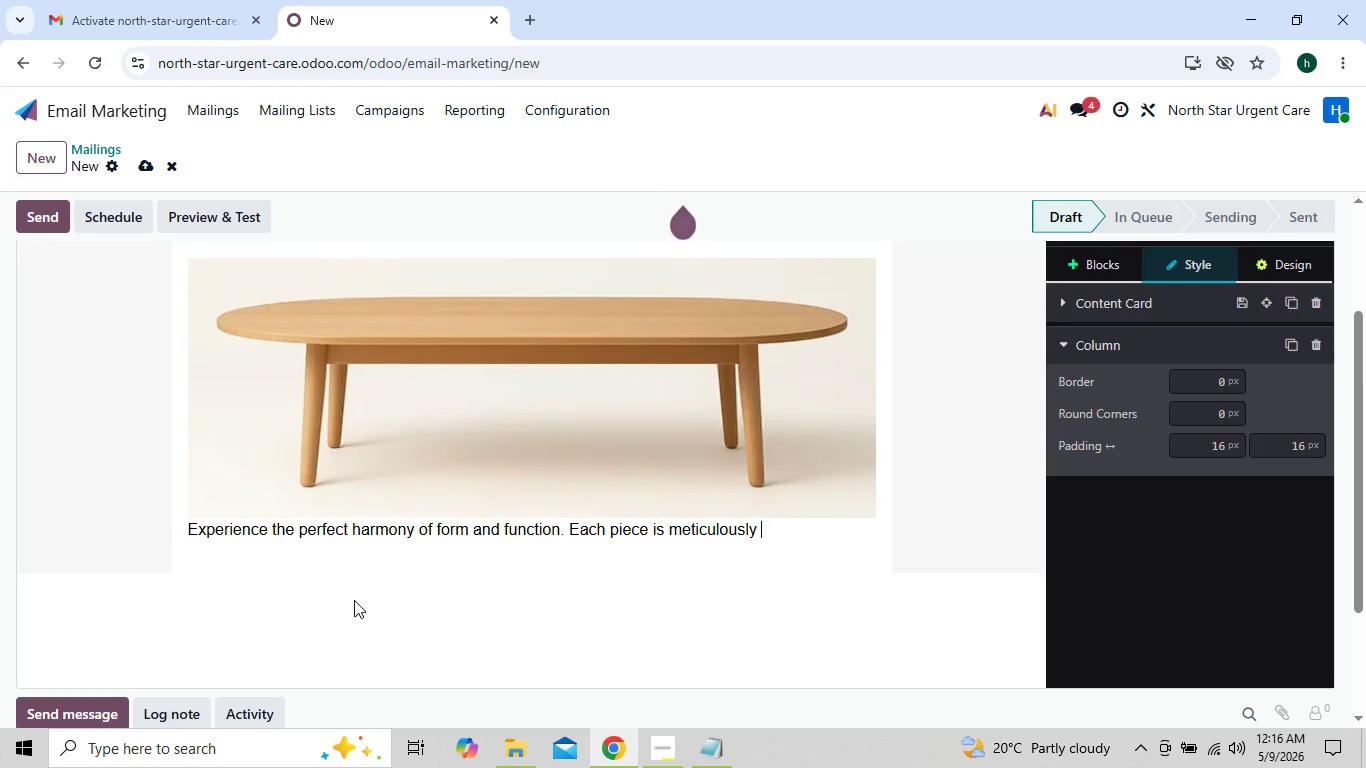 
key(Backspace)
 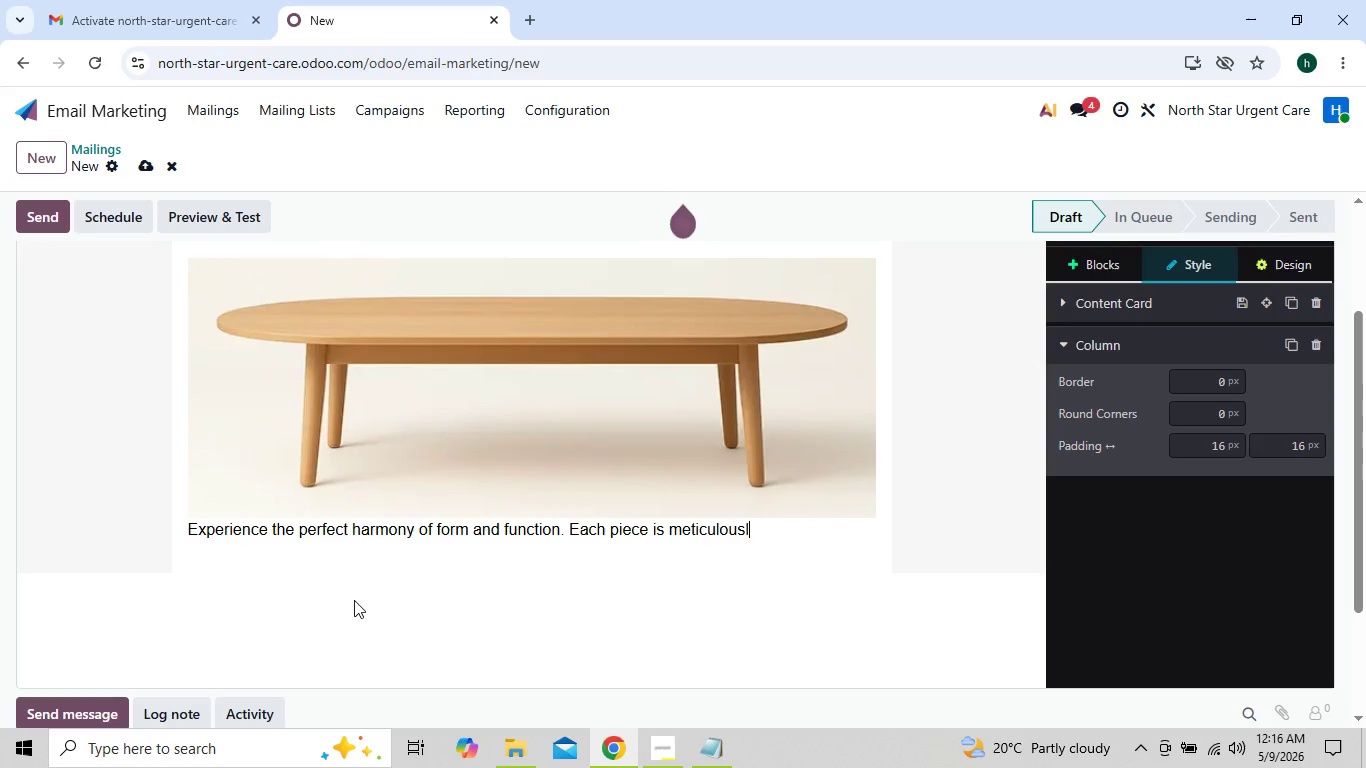 
key(Backspace)
 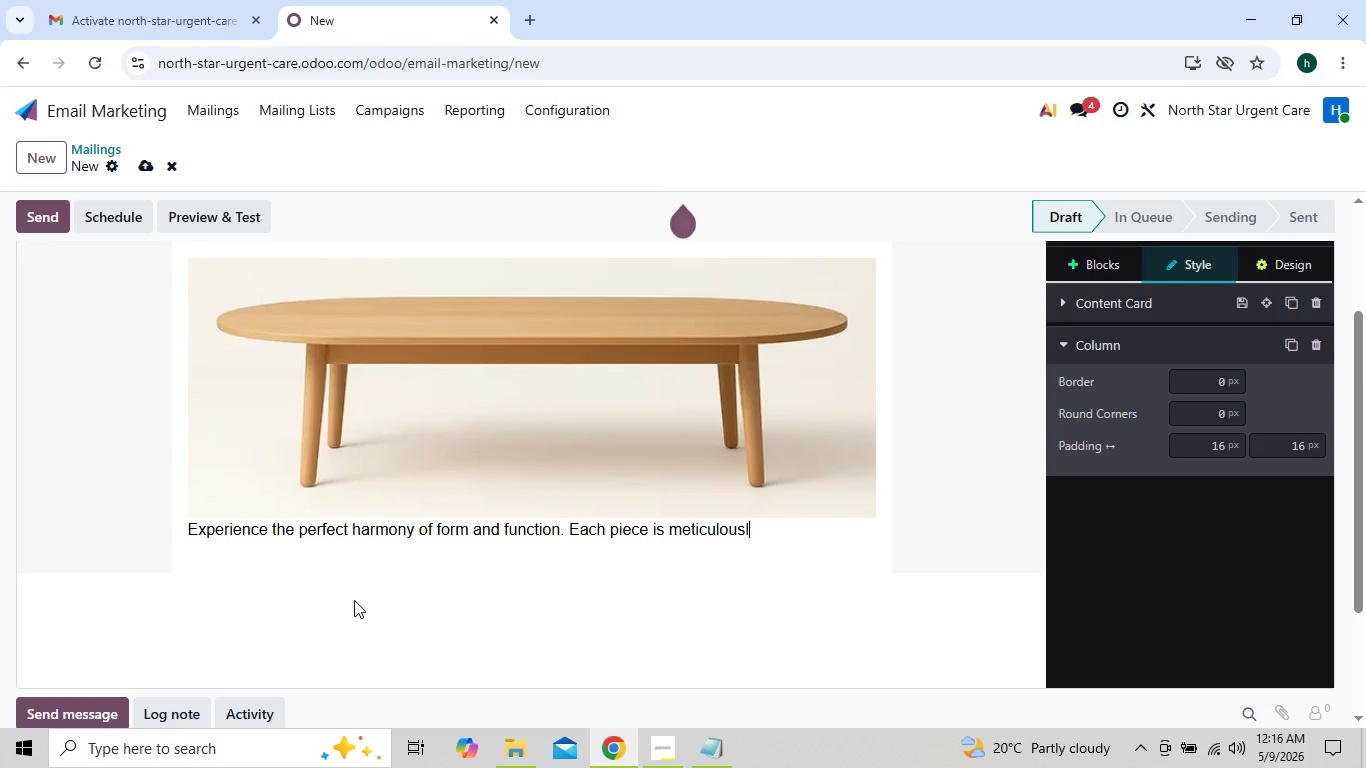 
key(Backspace)
 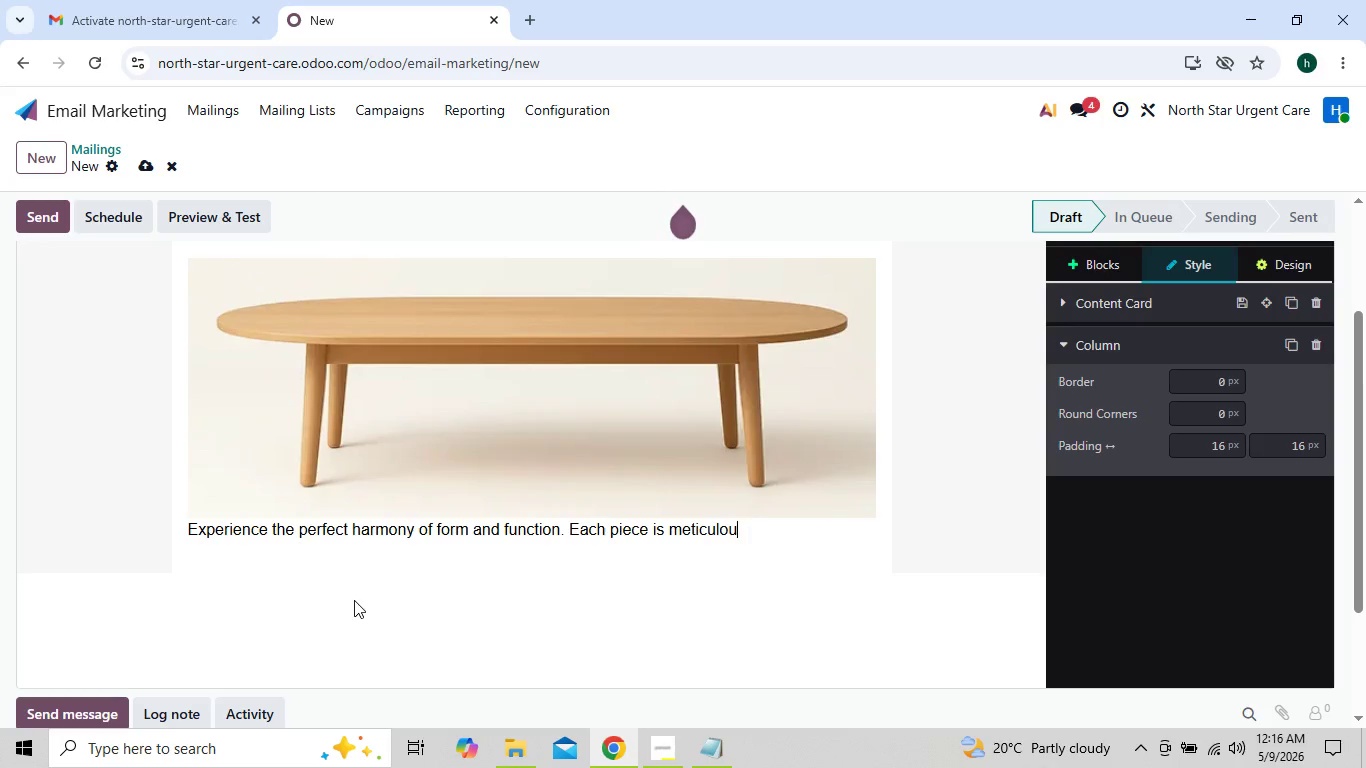 
key(Backspace)
 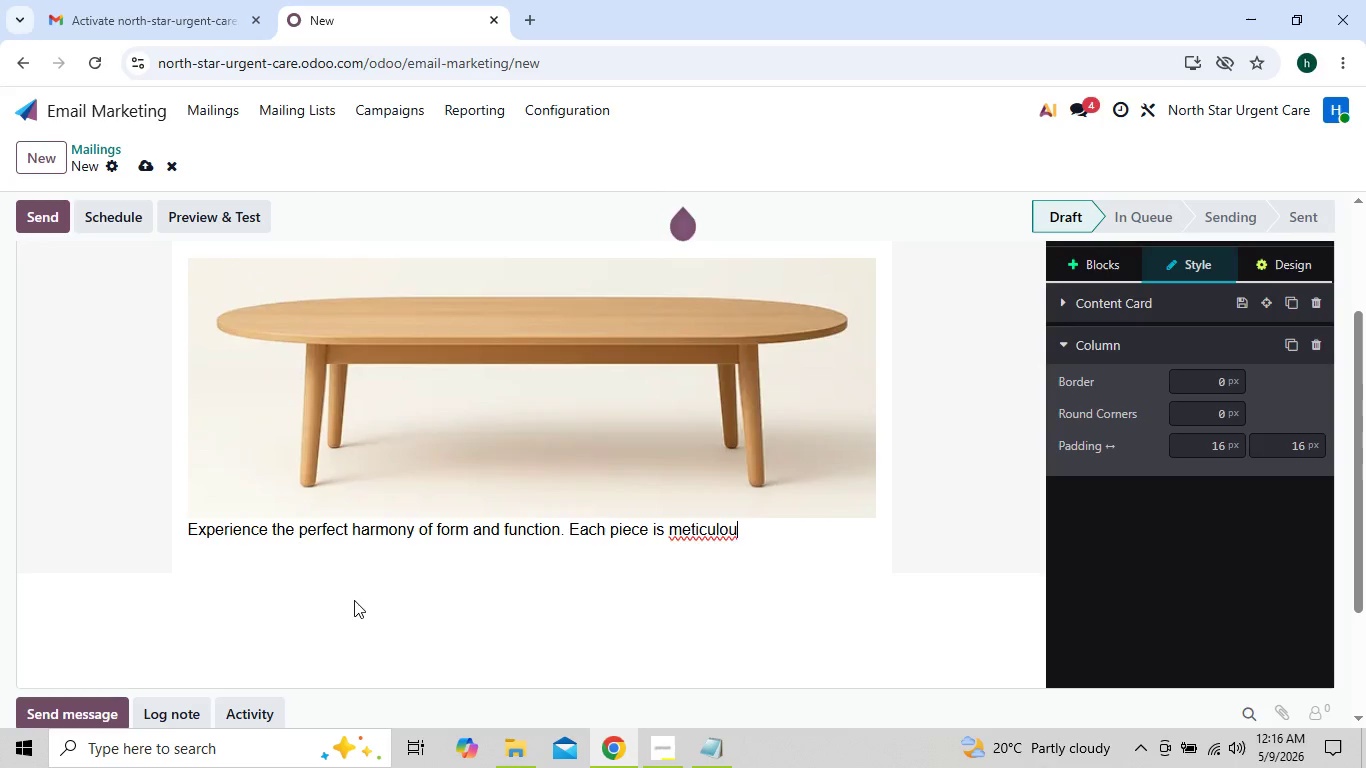 
key(Backspace)
 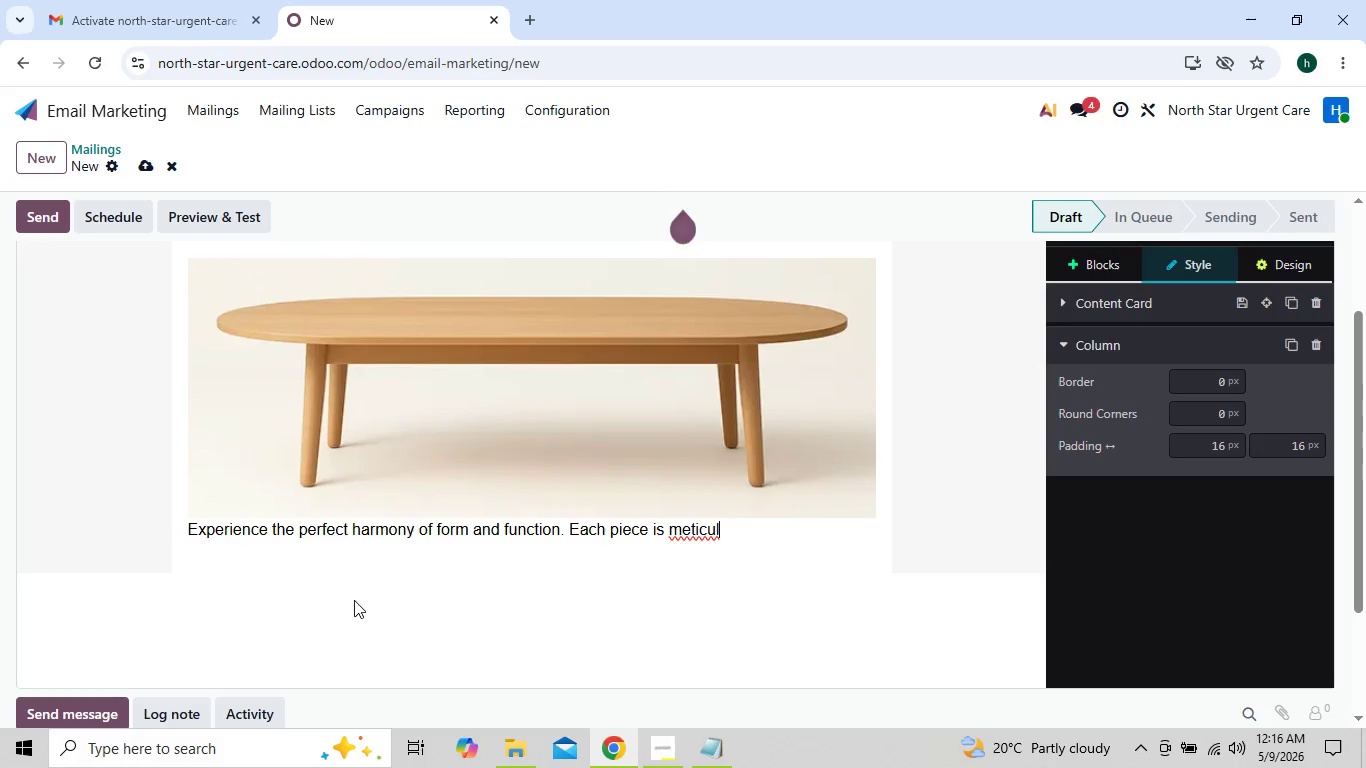 
key(Backspace)
 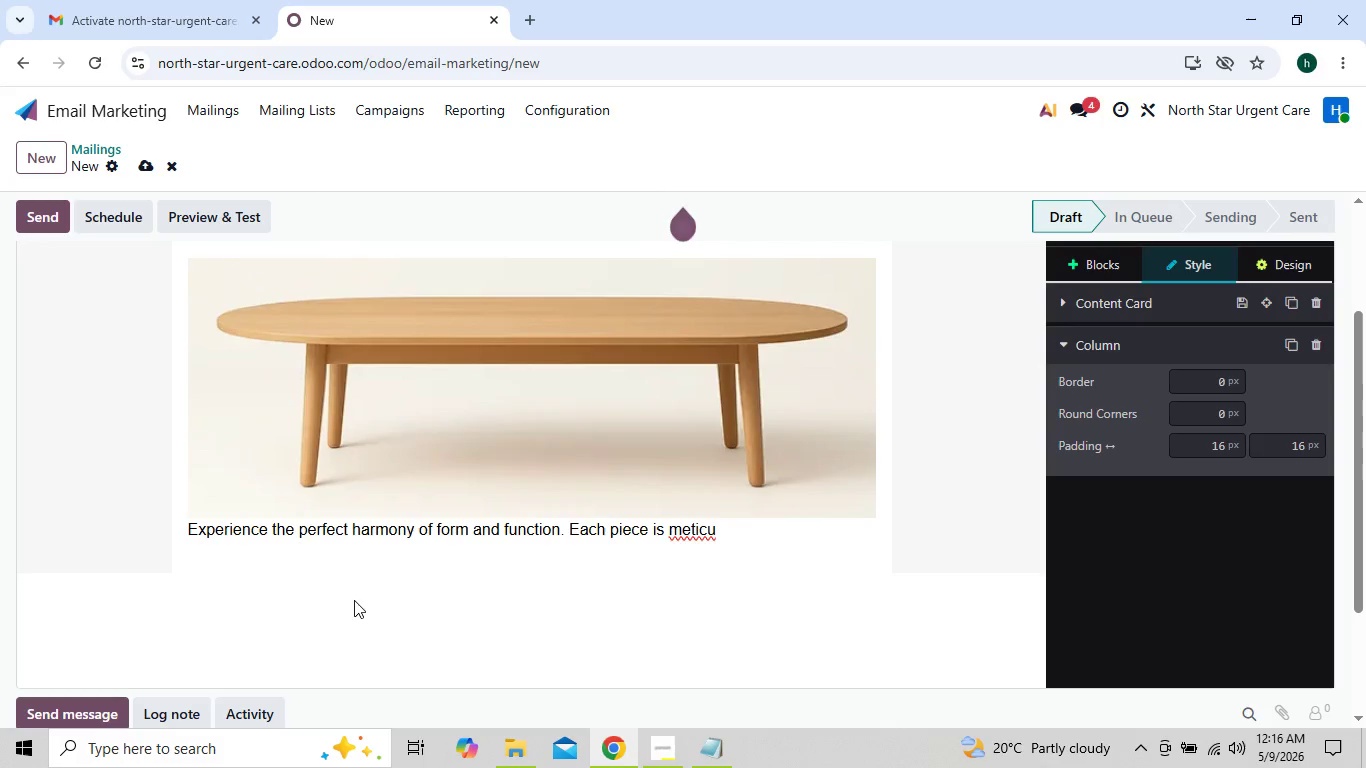 
key(Backspace)
 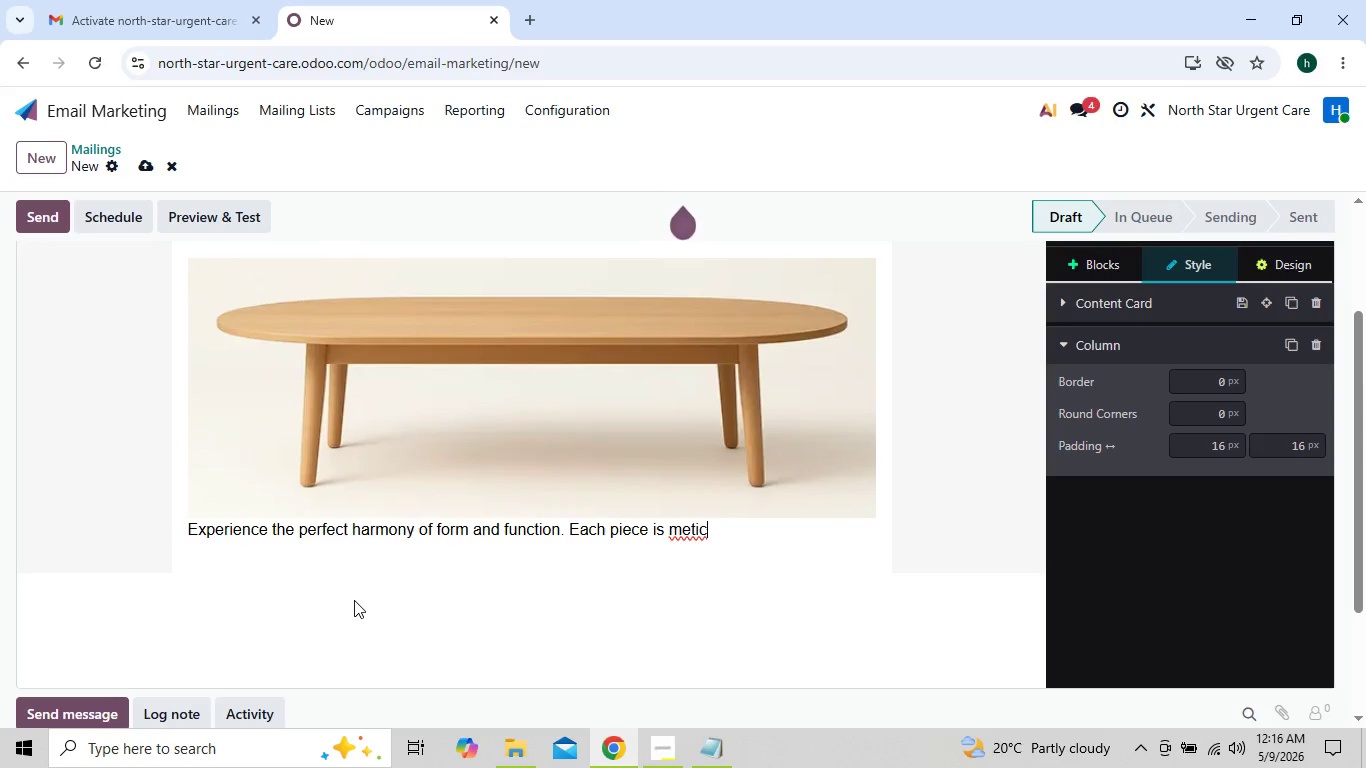 
key(Backspace)
 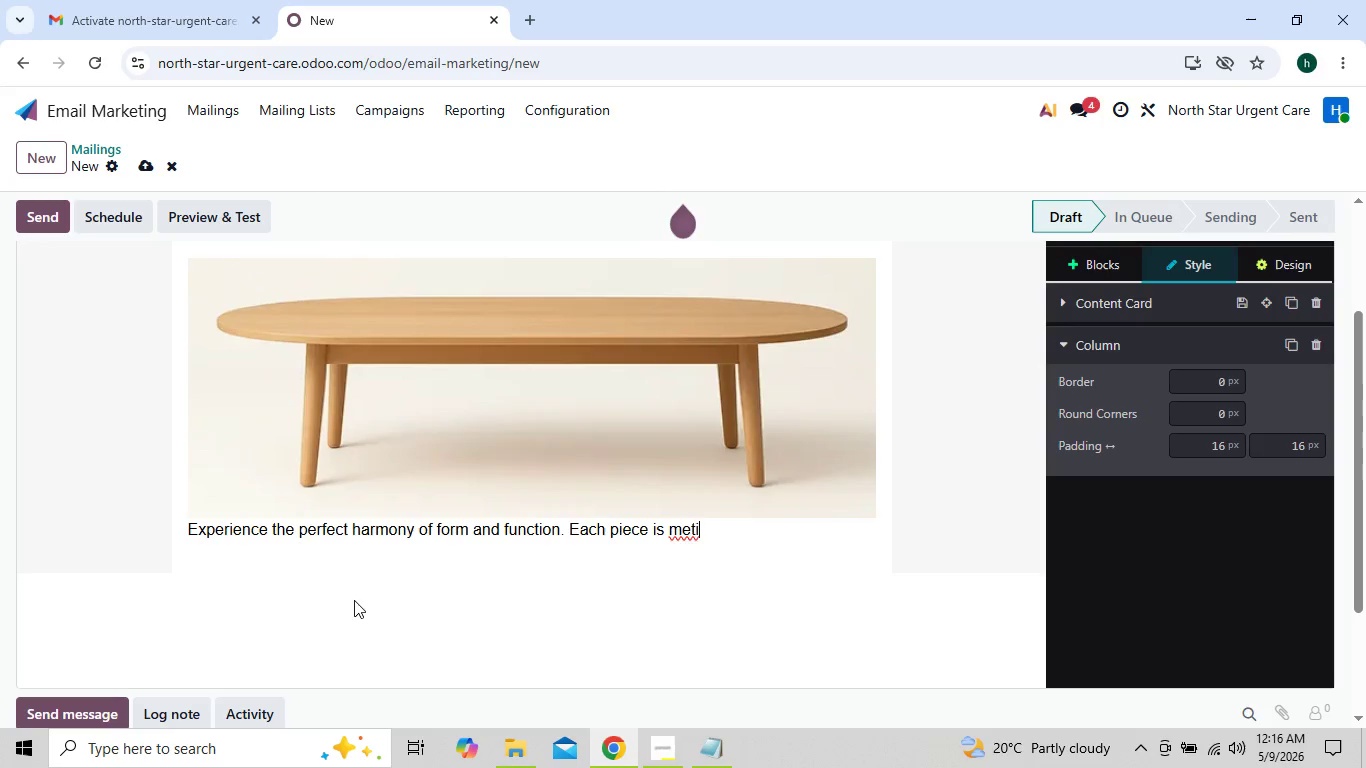 
key(Backspace)
 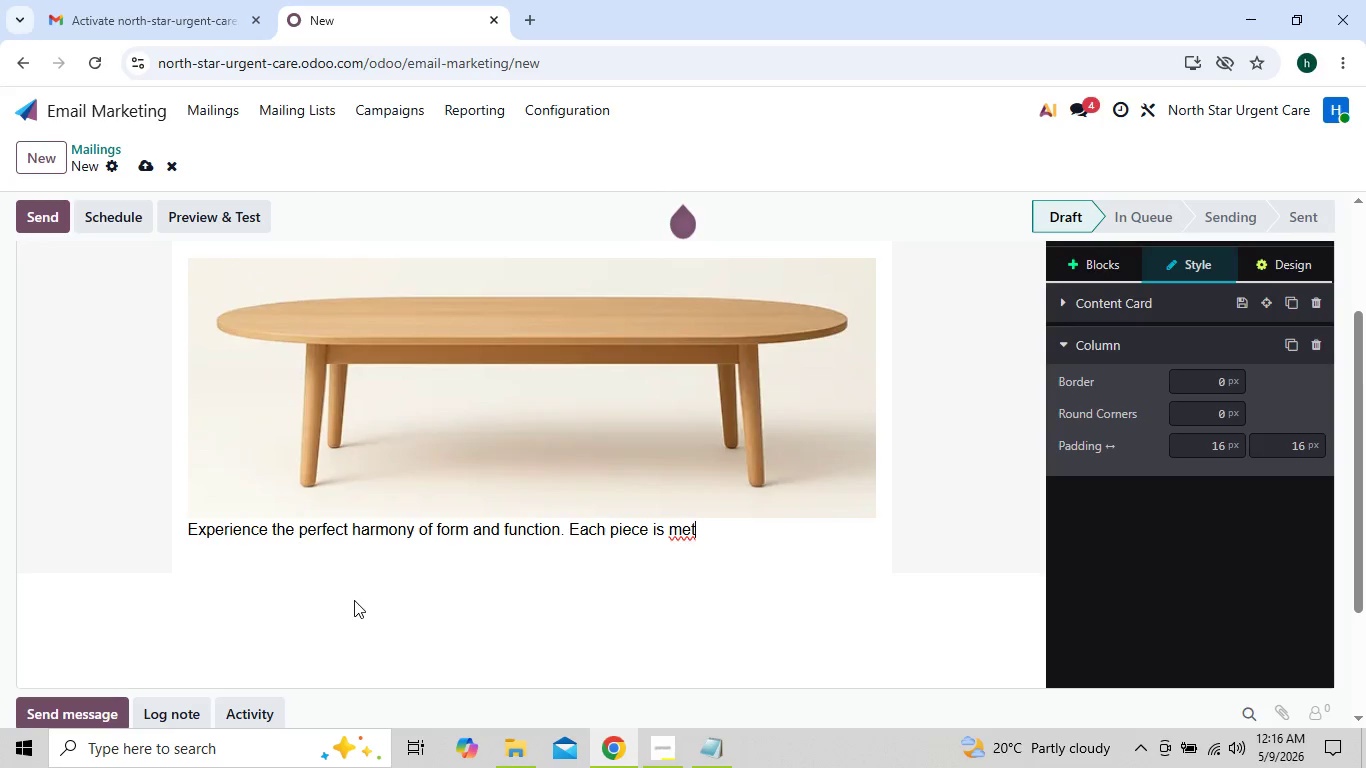 
hold_key(key=Backspace, duration=1.5)
 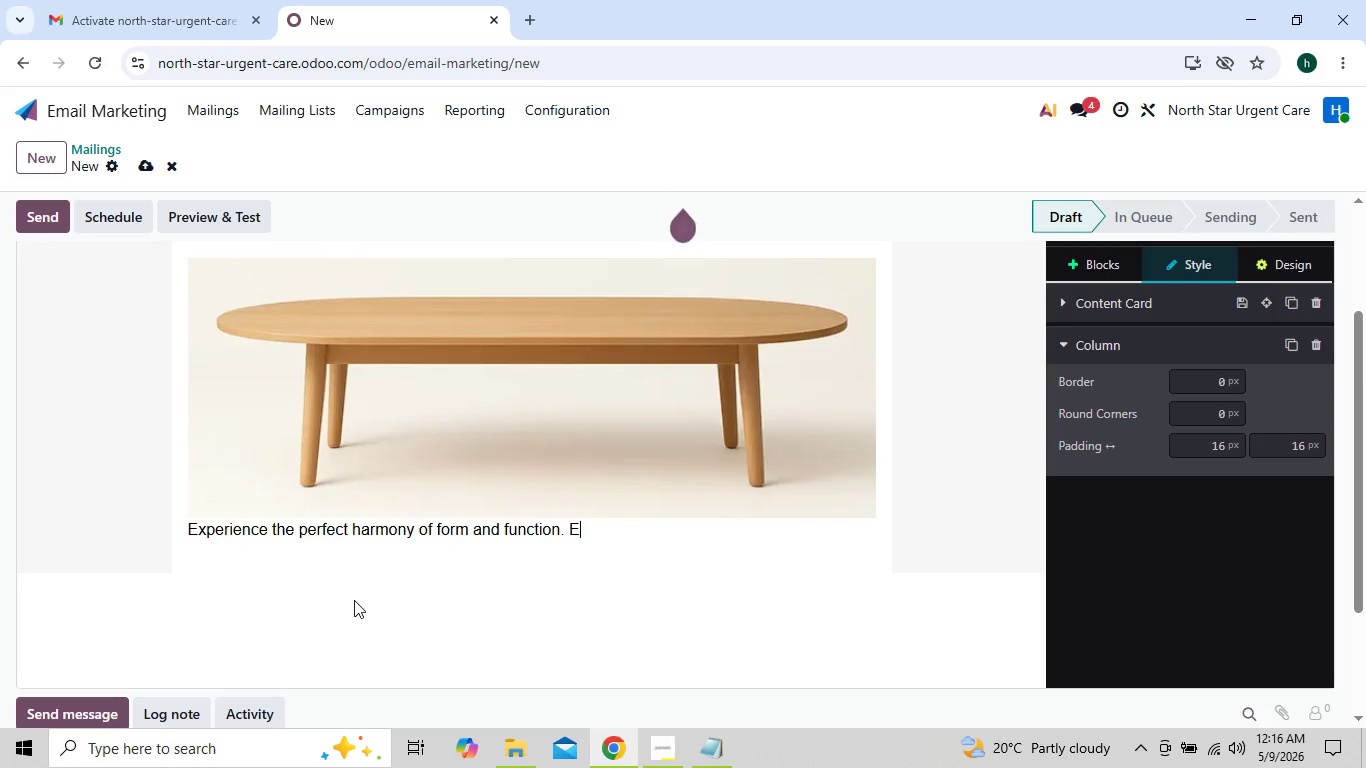 
key(Backspace)
 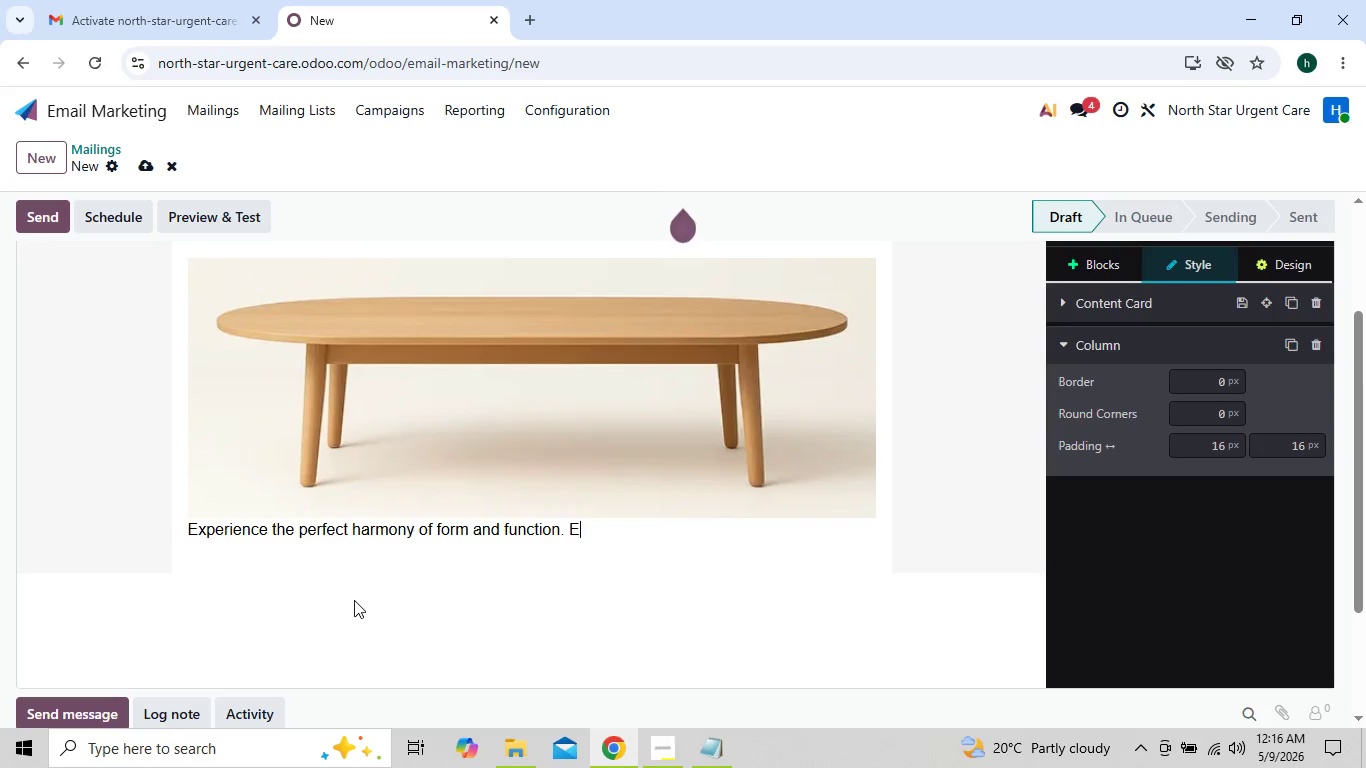 
key(Backspace)
 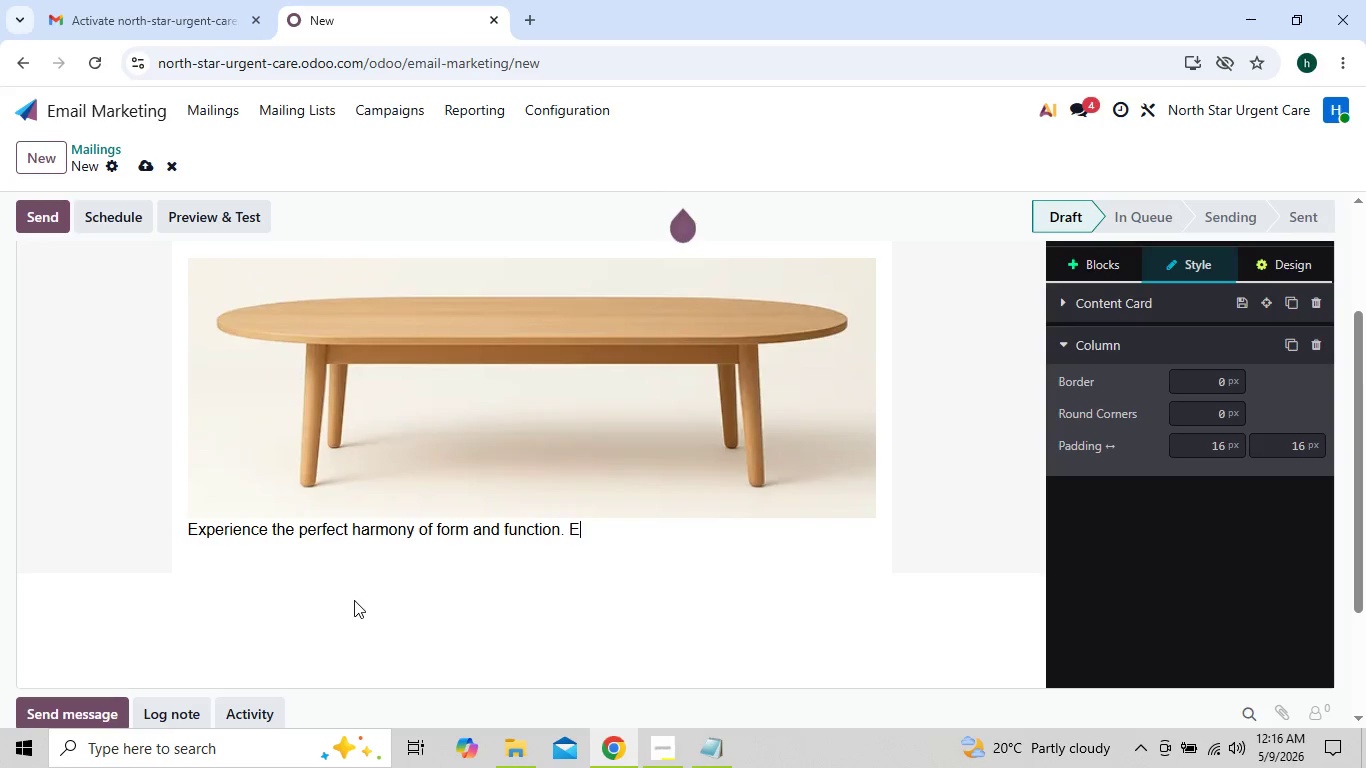 
key(Backspace)
 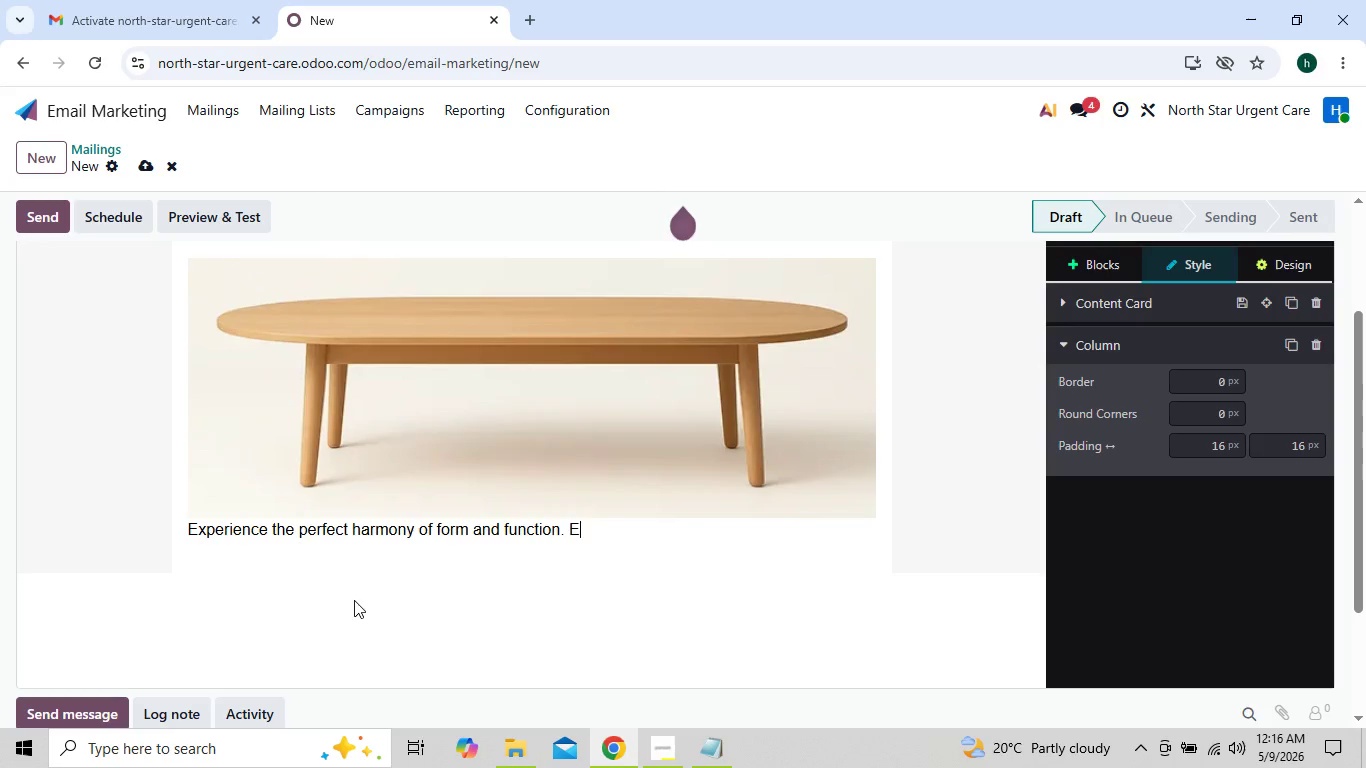 
key(Backspace)
 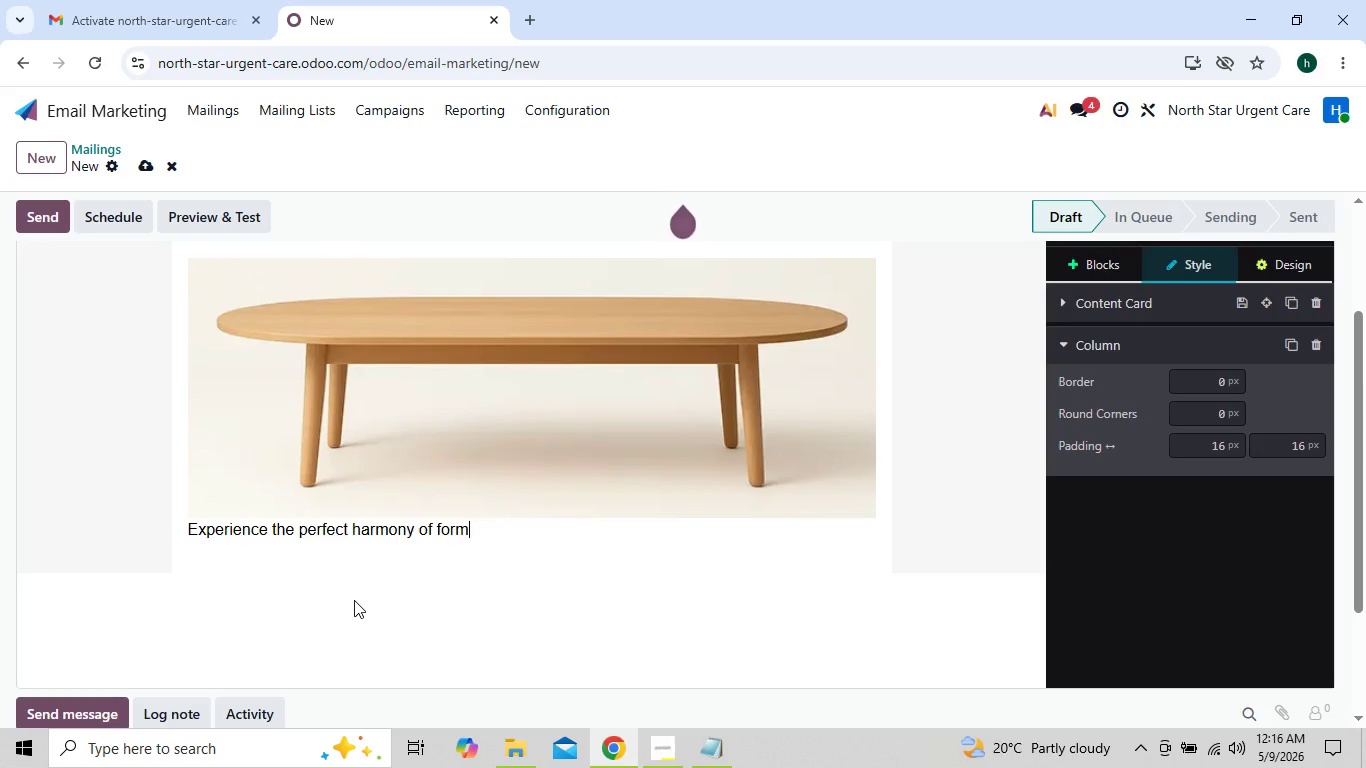 
key(Backspace)
 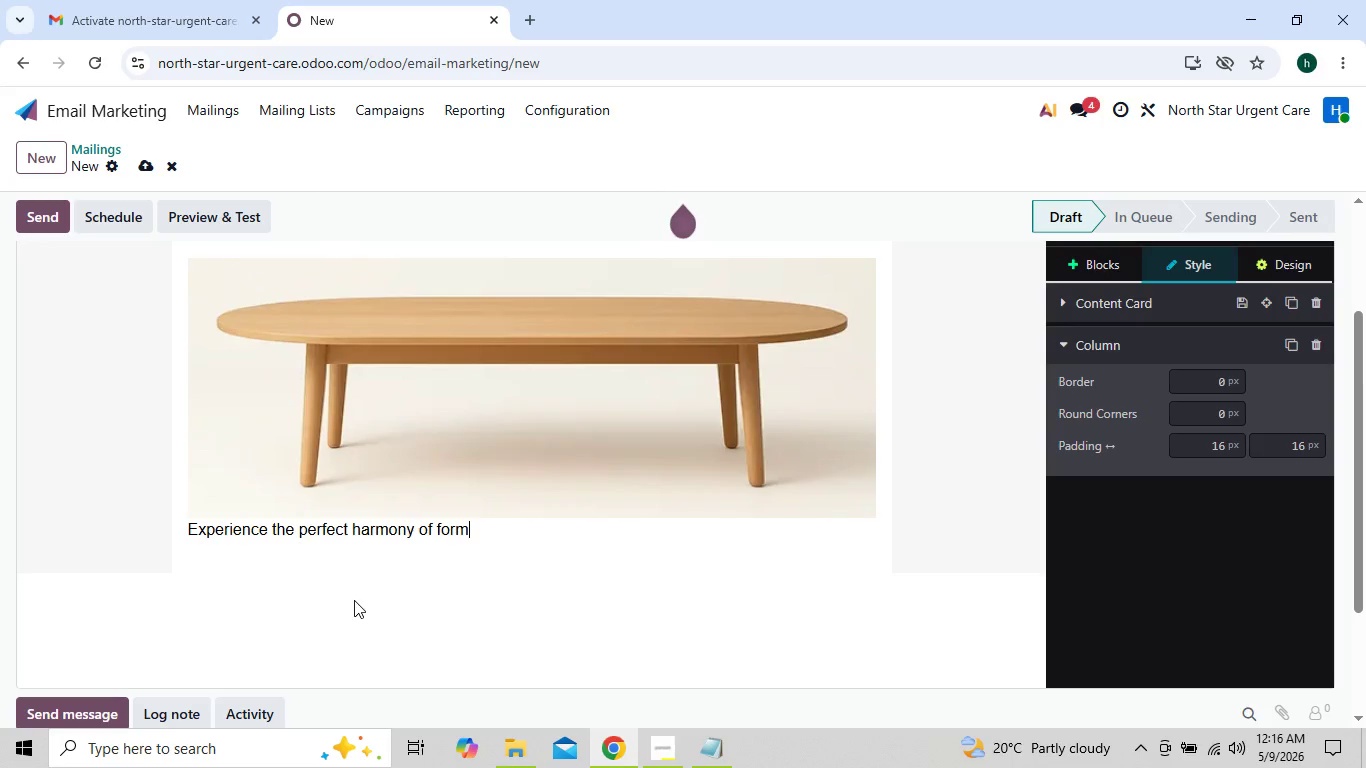 
key(Backspace)
 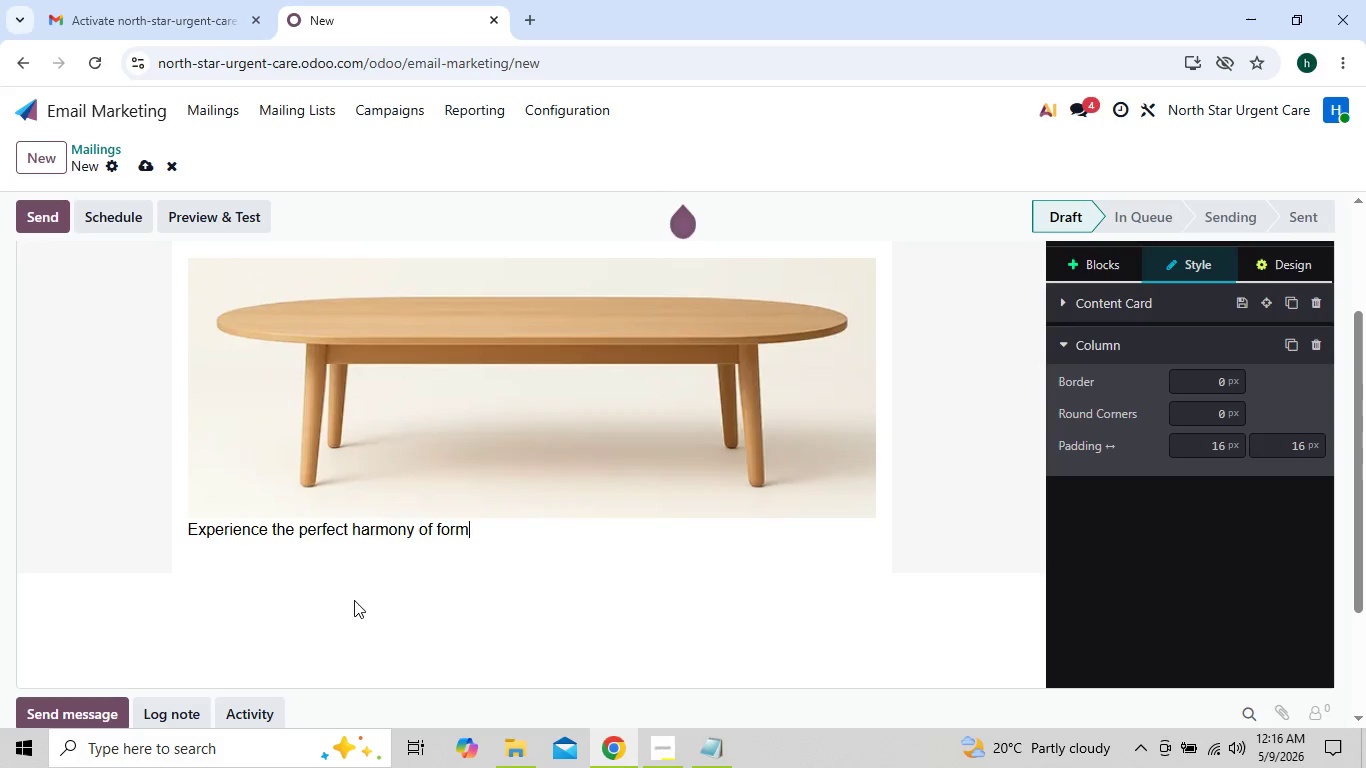 
key(Backspace)
 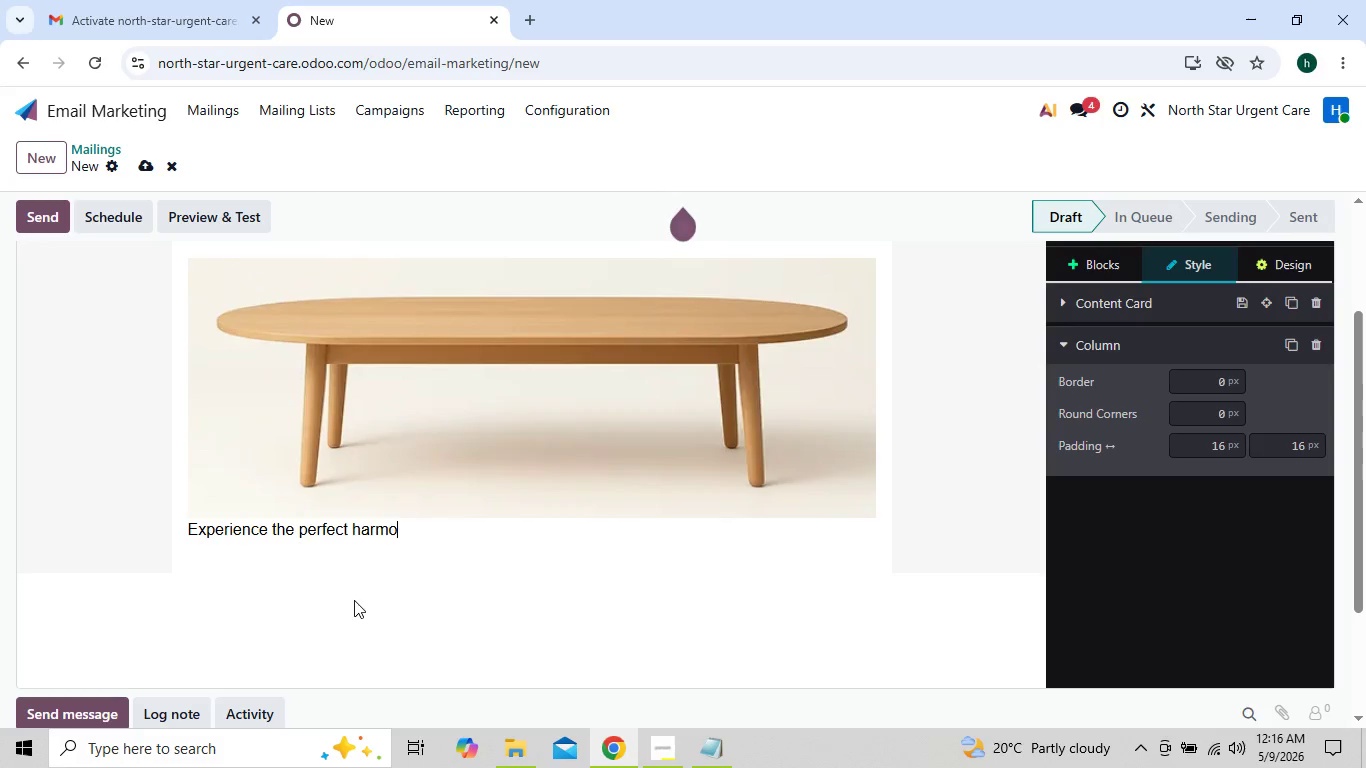 
key(Backspace)
 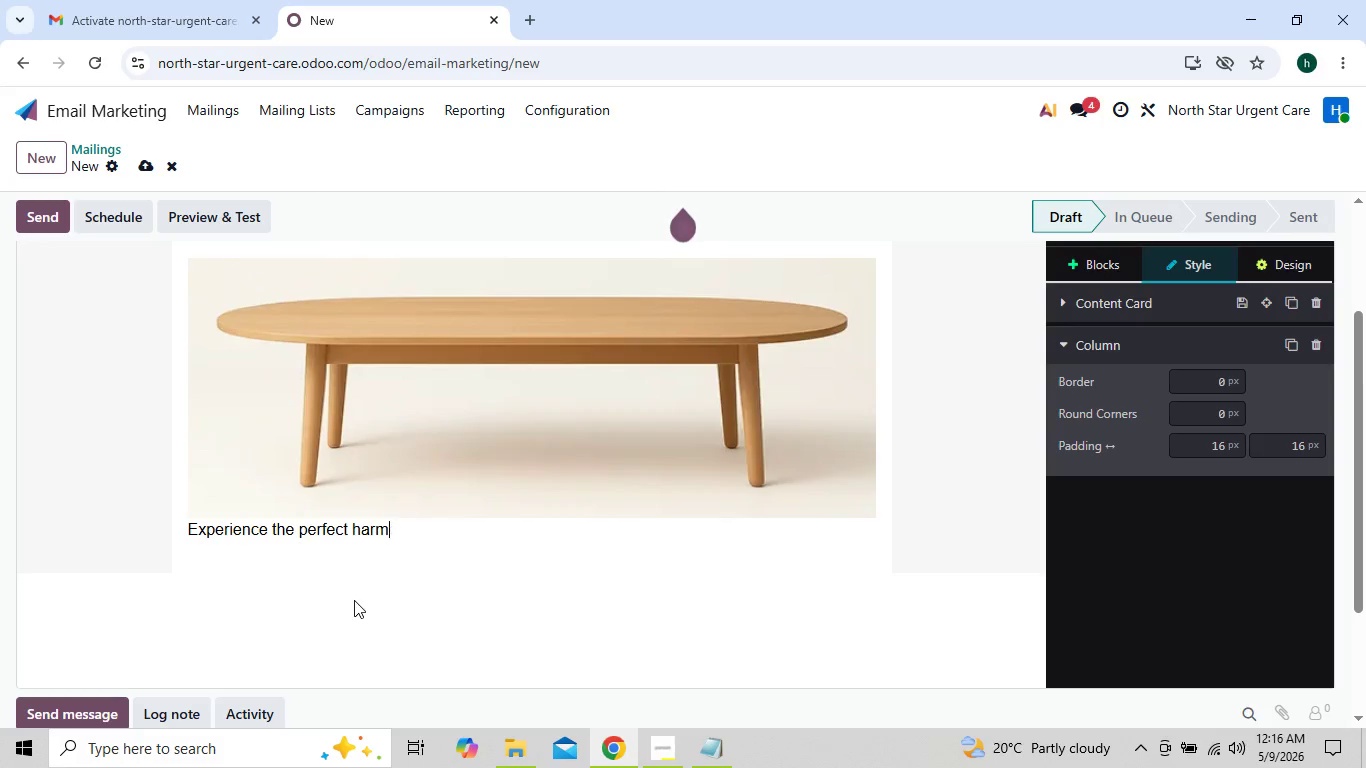 
key(Backspace)
 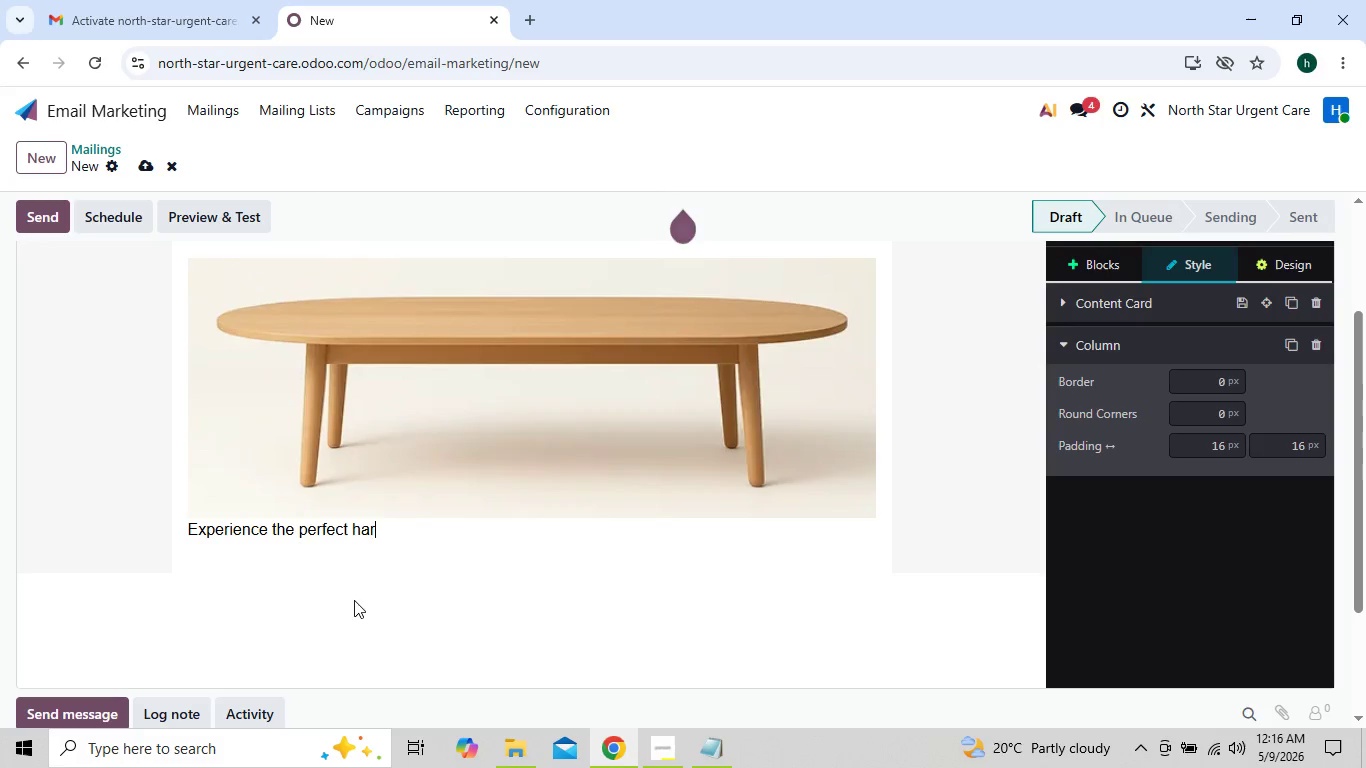 
key(Backspace)
 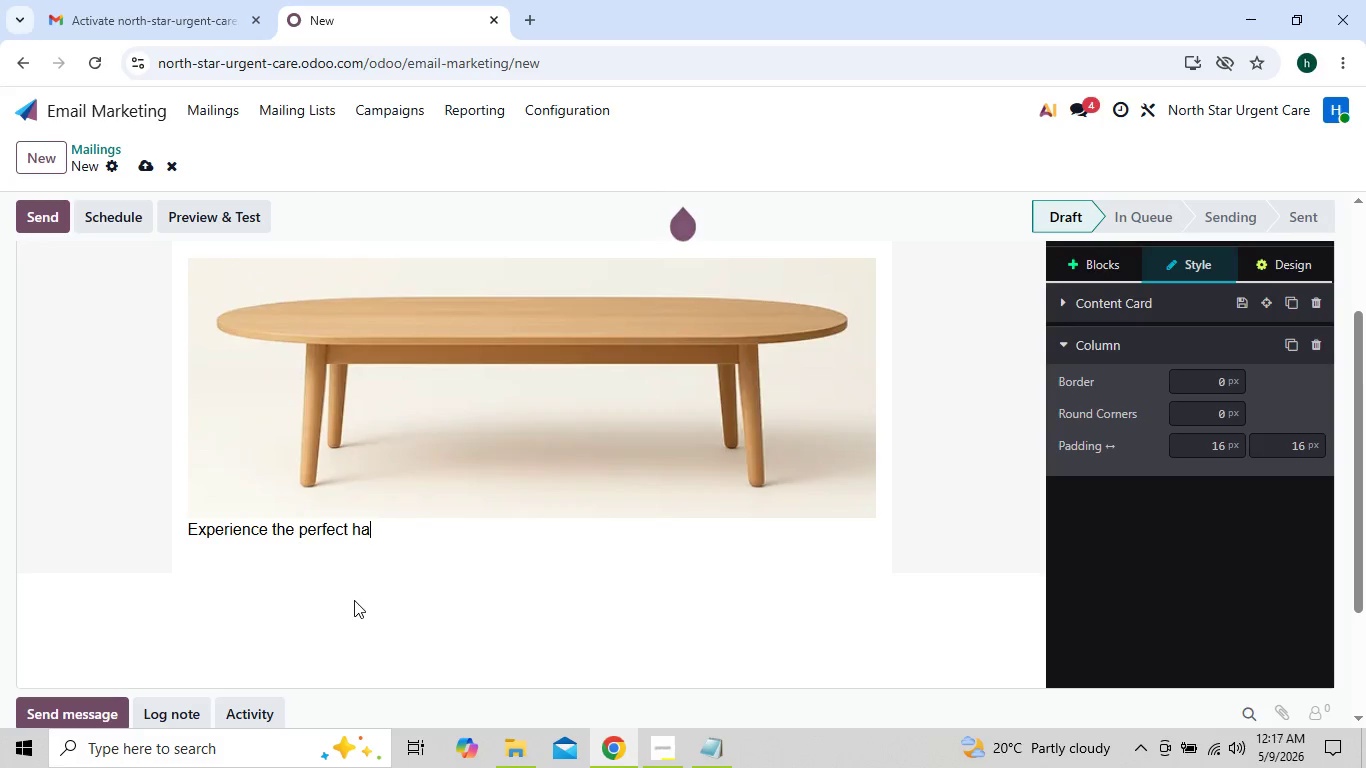 
key(Backspace)
 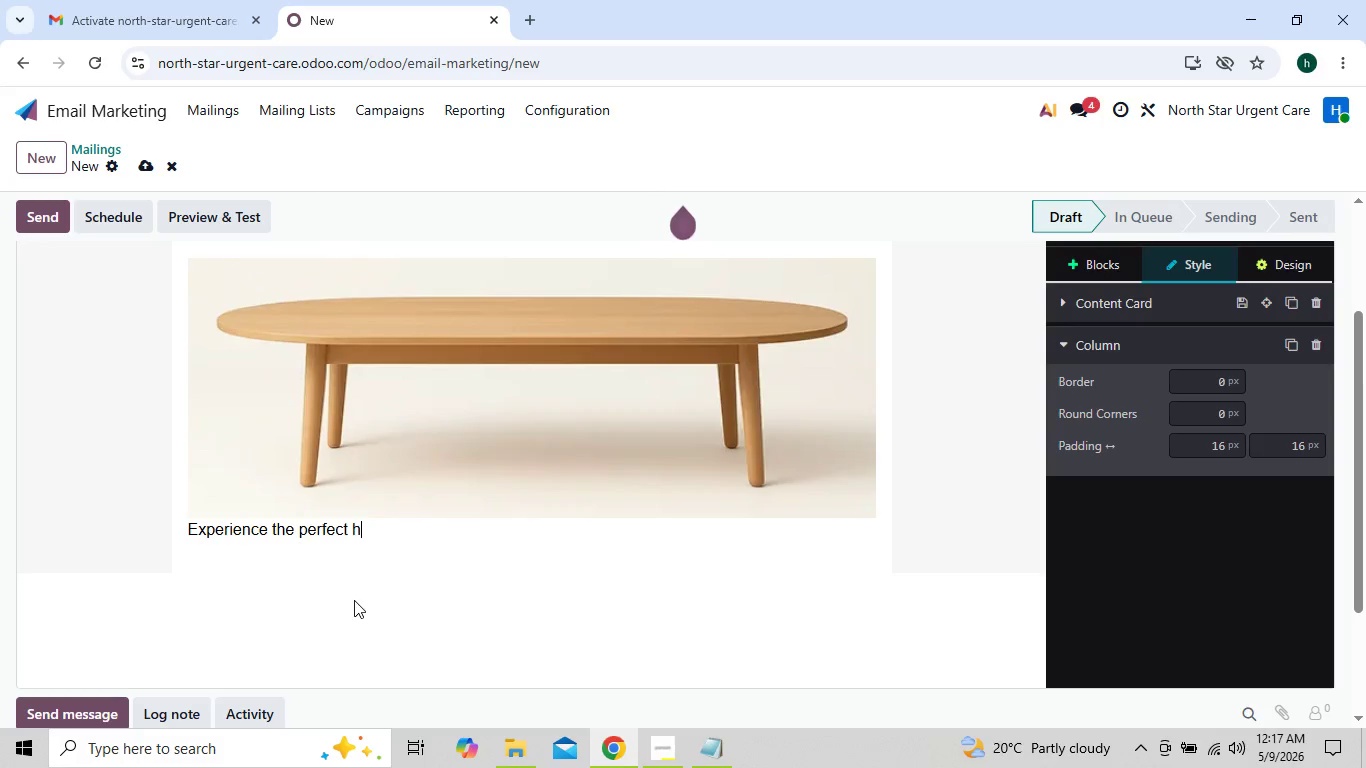 
key(Backspace)
 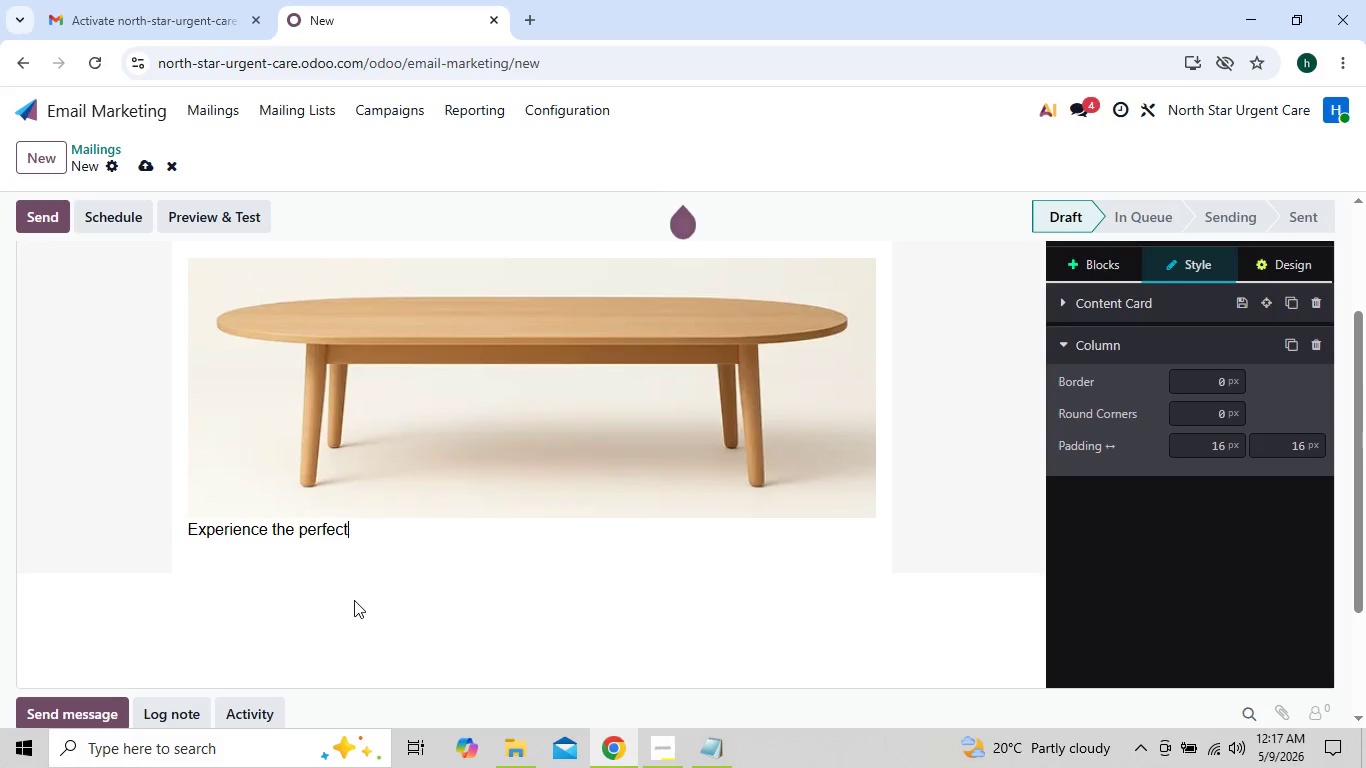 
key(Backspace)
 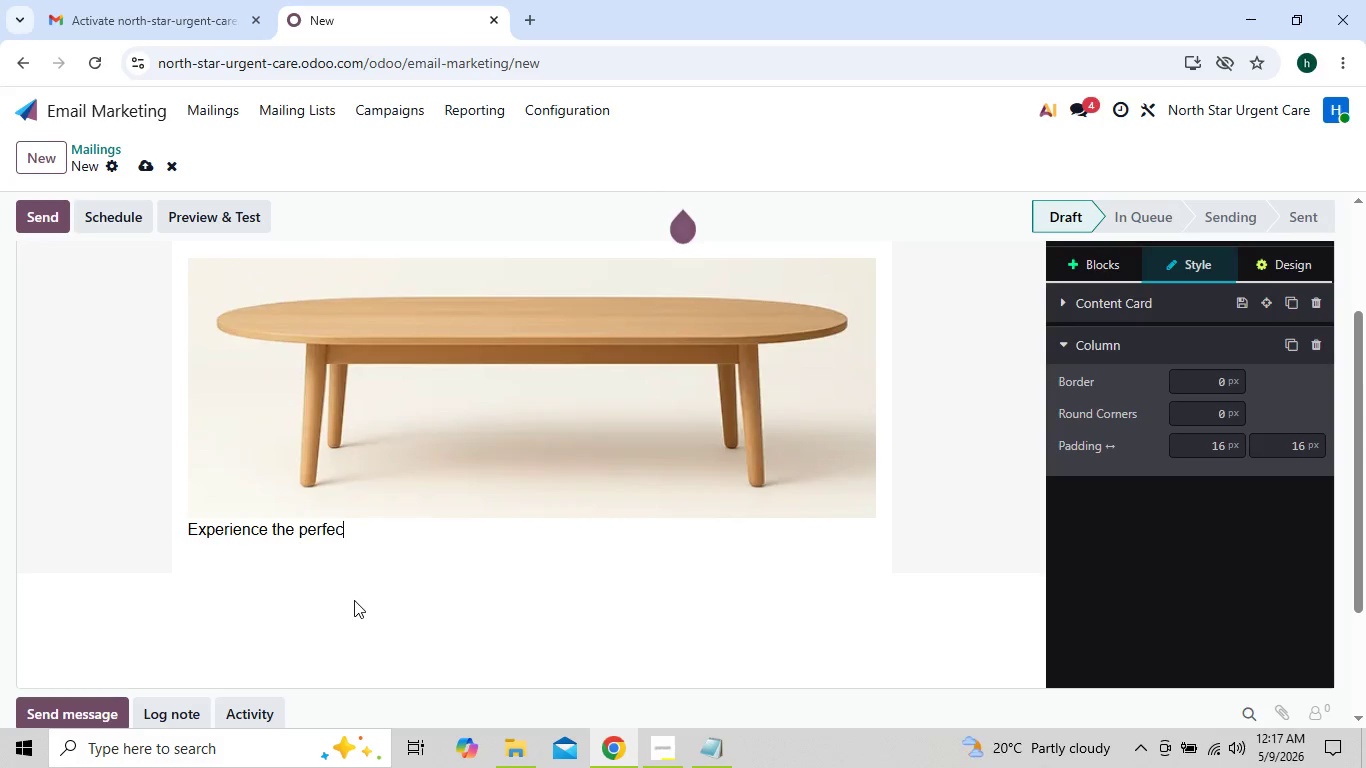 
key(Backspace)
 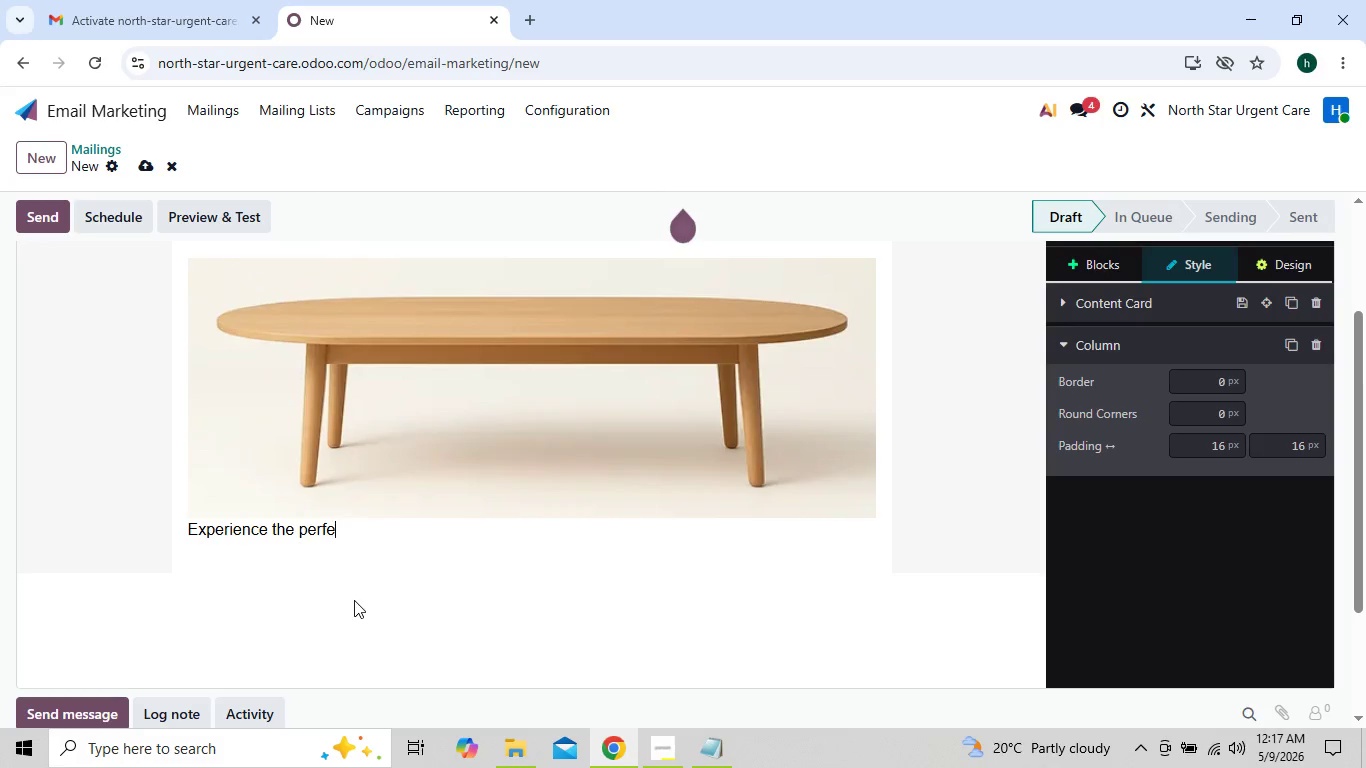 
key(Backspace)
 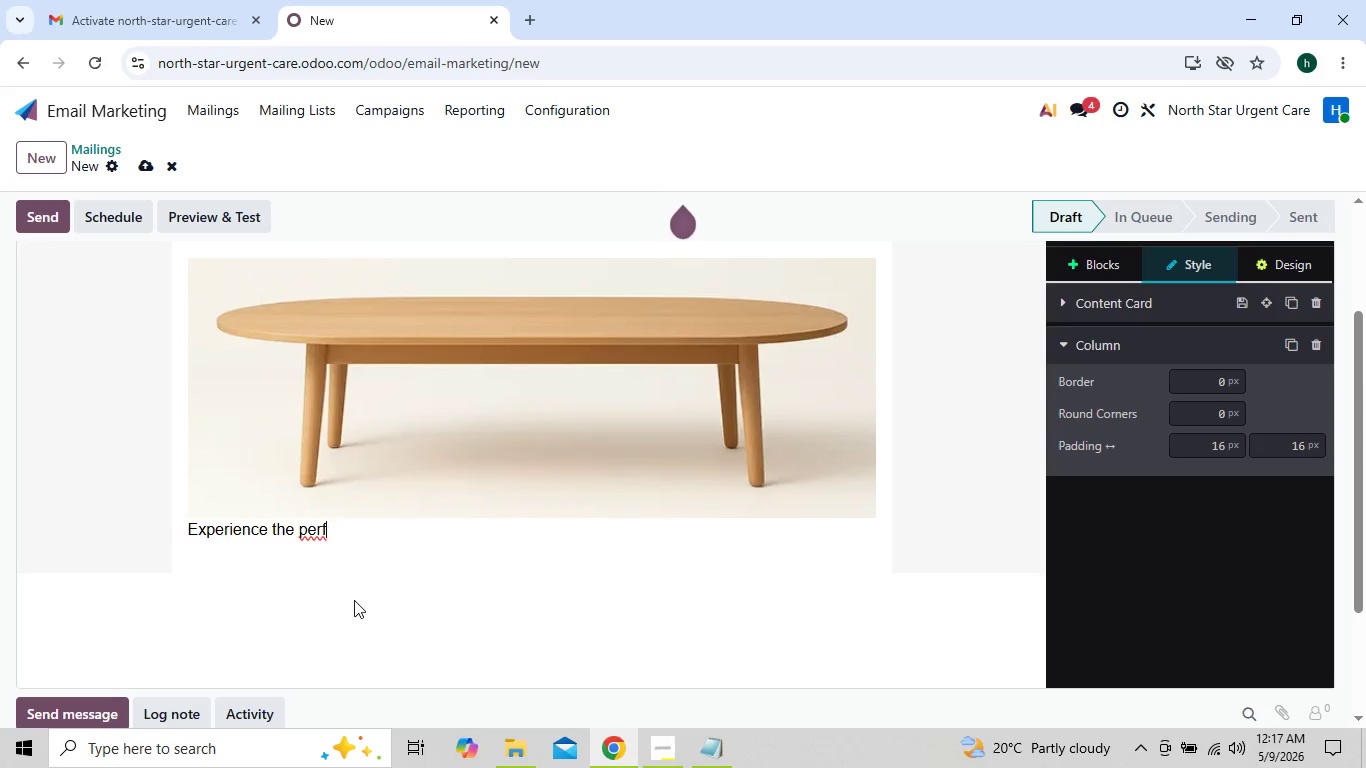 
key(Backspace)
 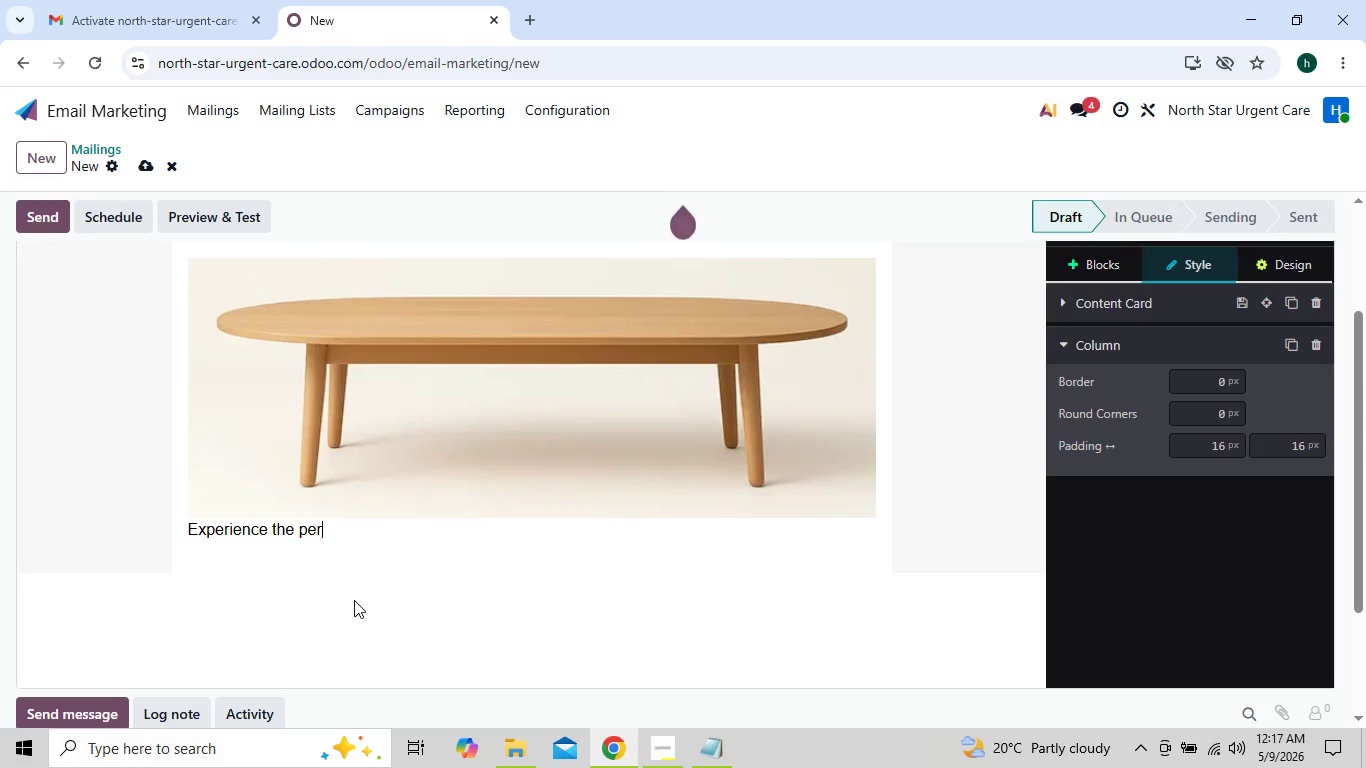 
key(Backspace)
 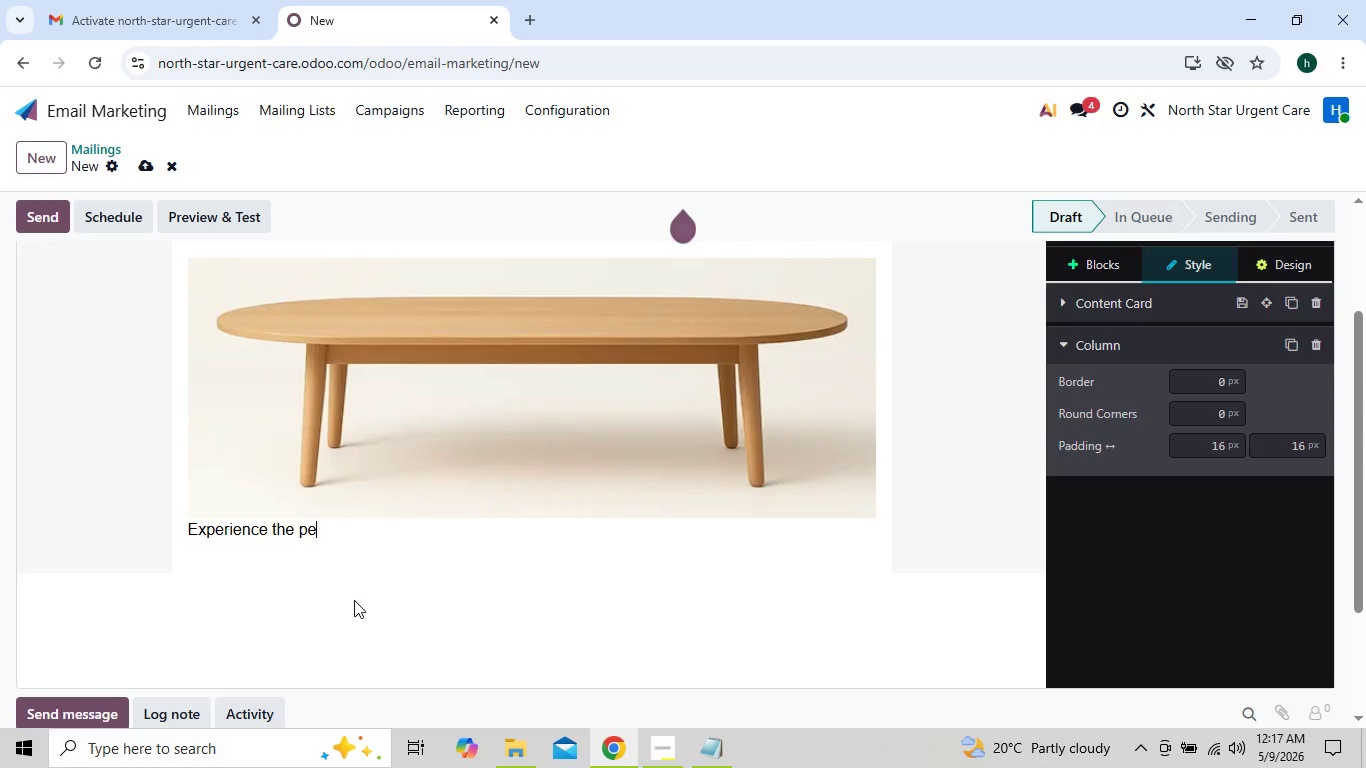 
key(Backspace)
 